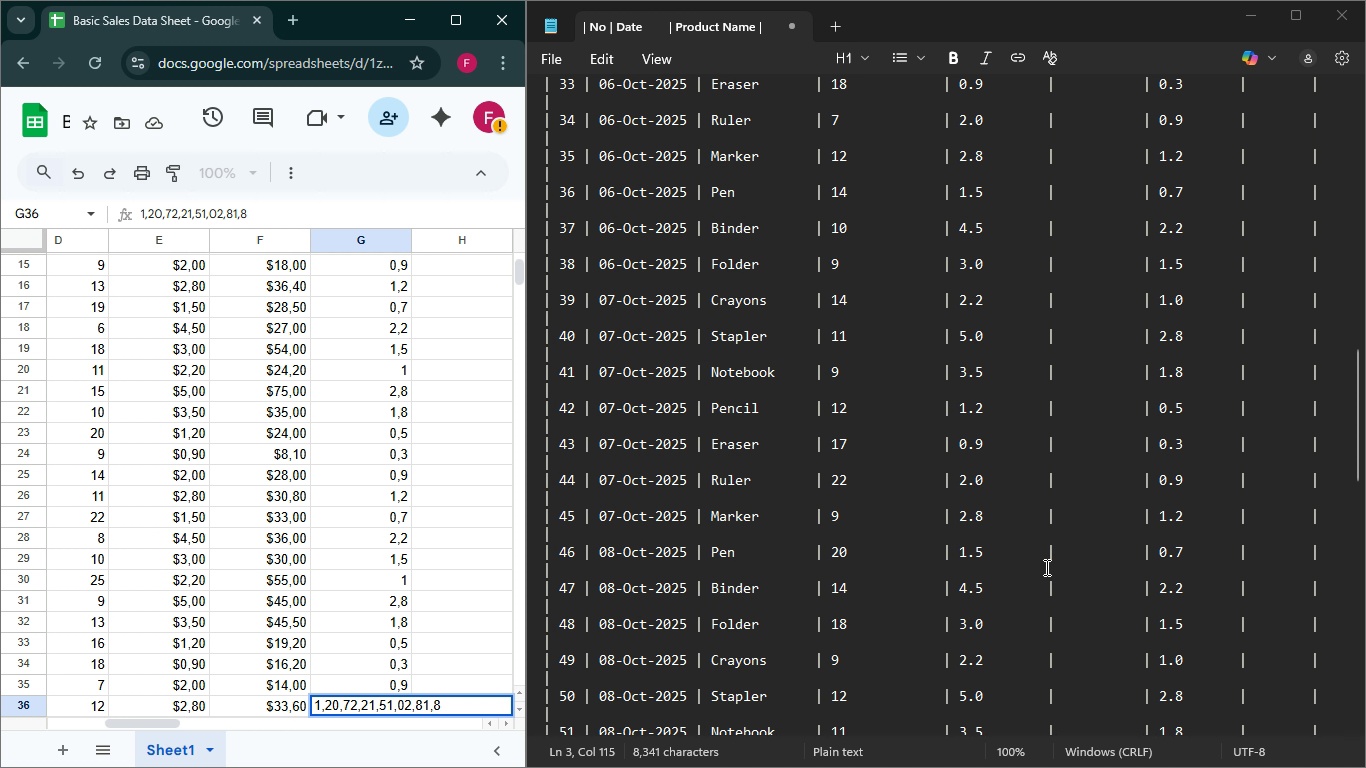 
key(Shift+ShiftRight)
 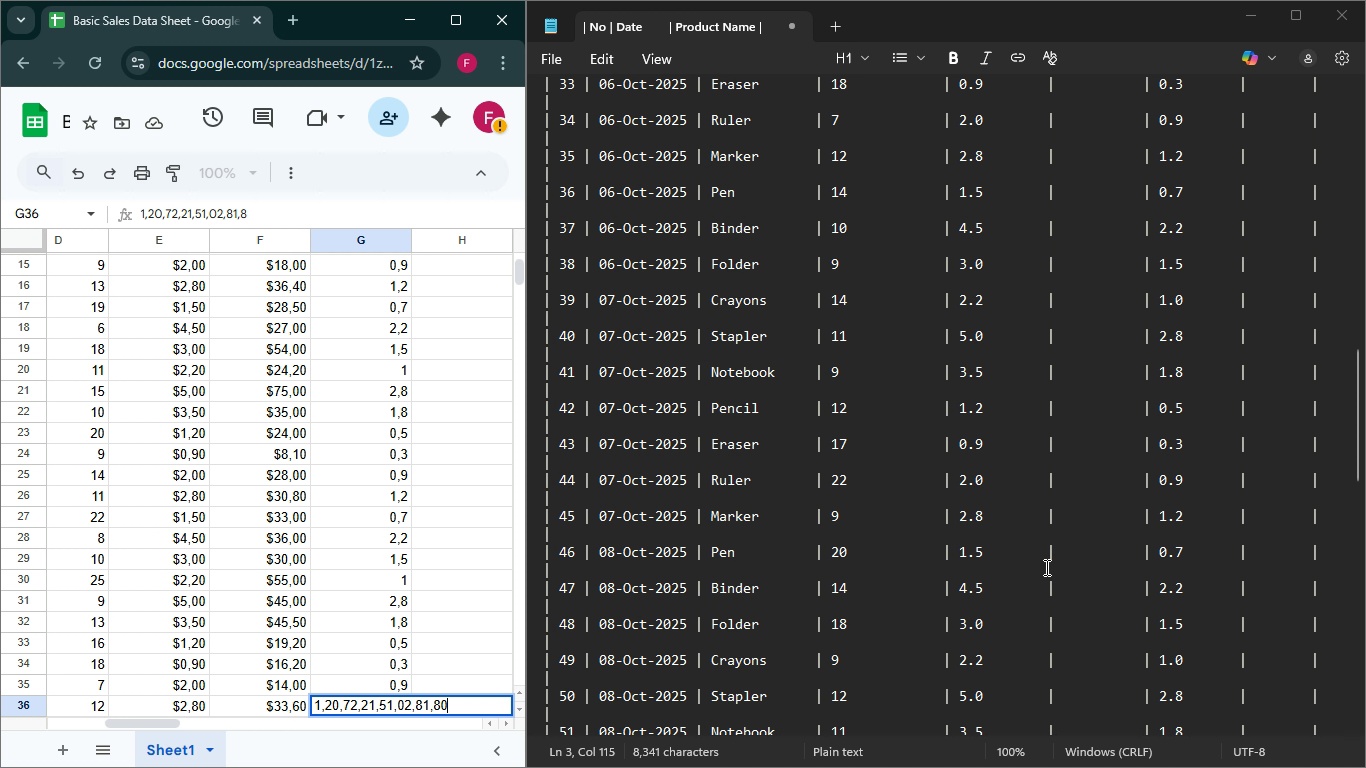 
key(0)
 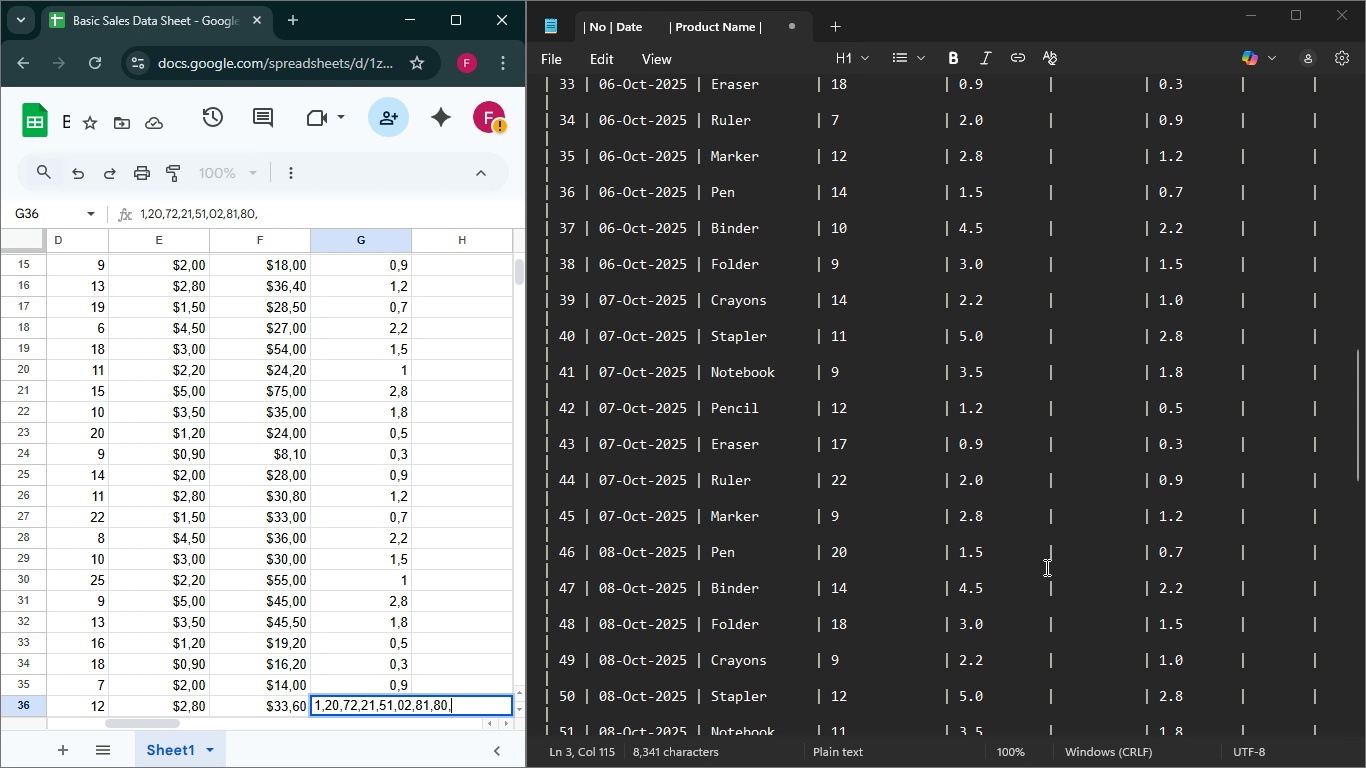 
key(Comma)
 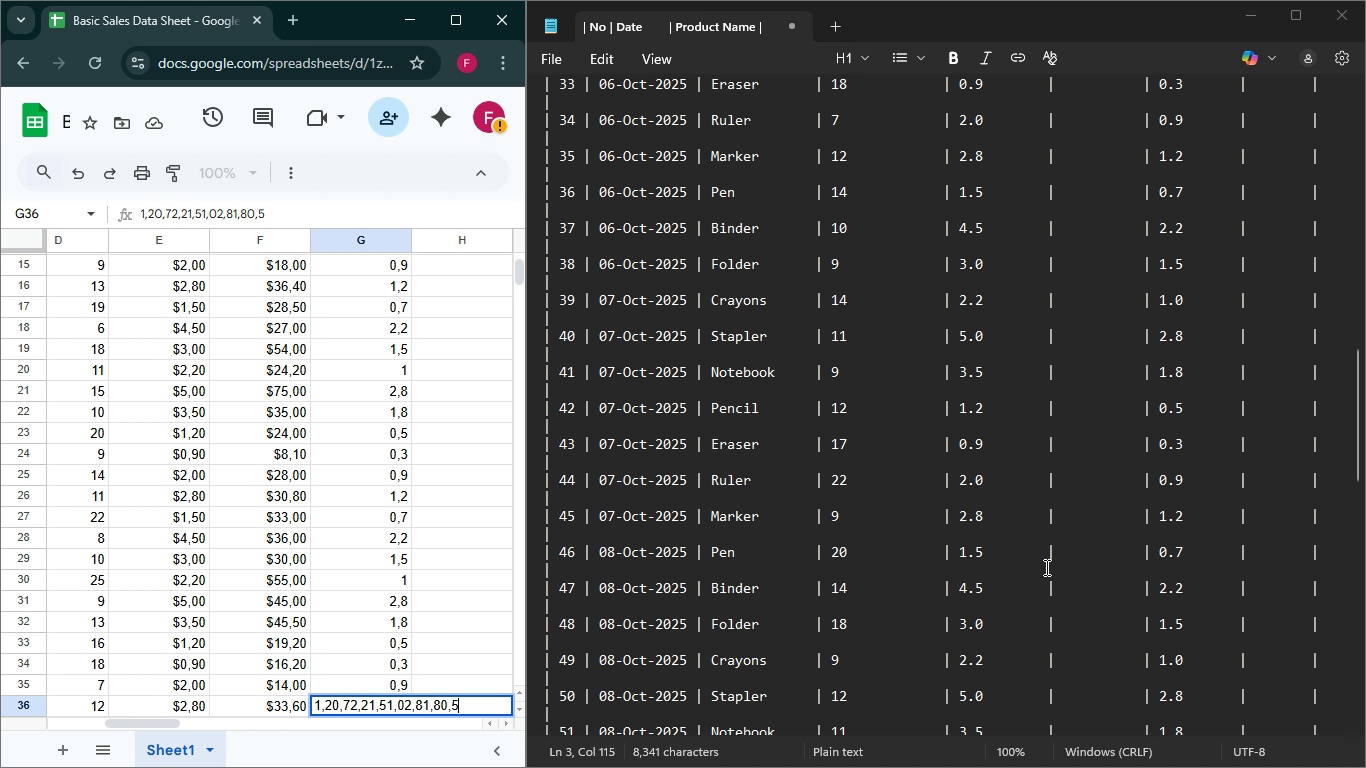 
key(5)
 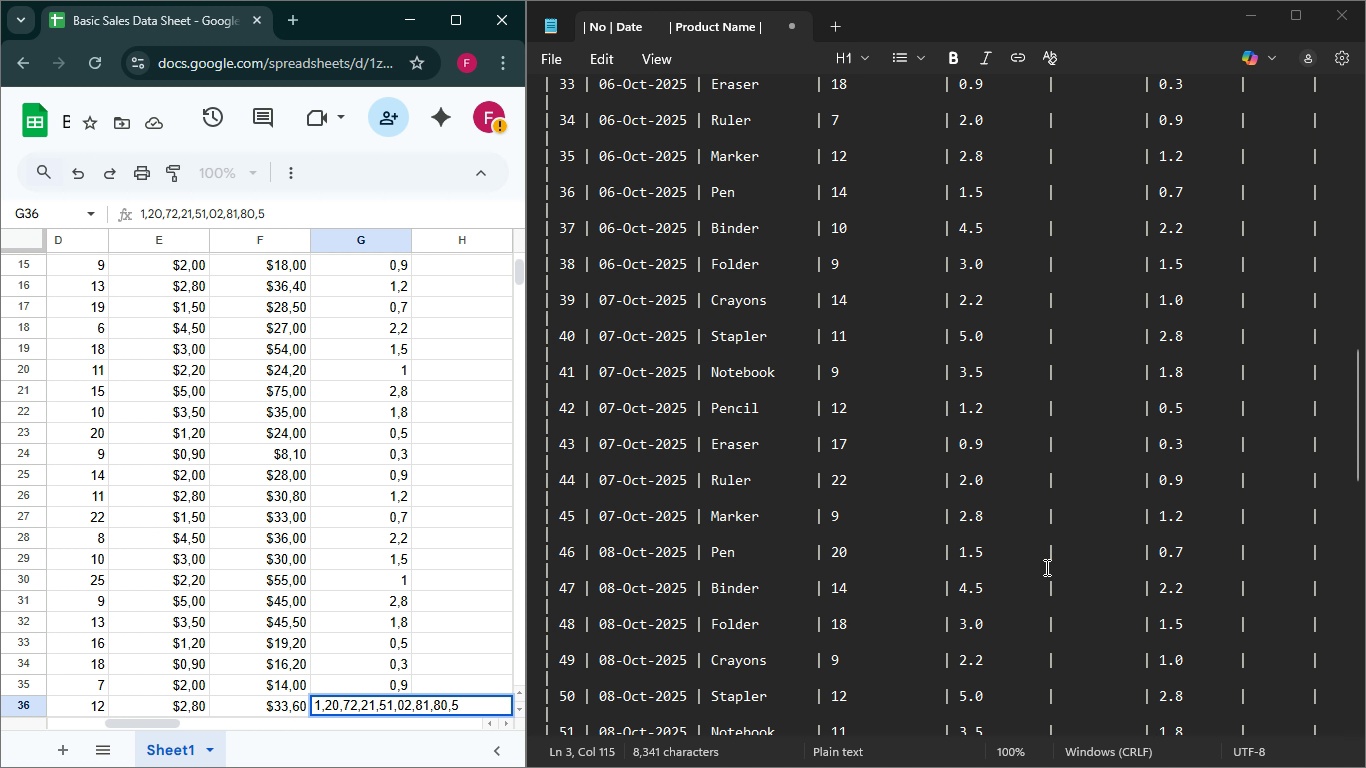 
key(Shift+ShiftRight)
 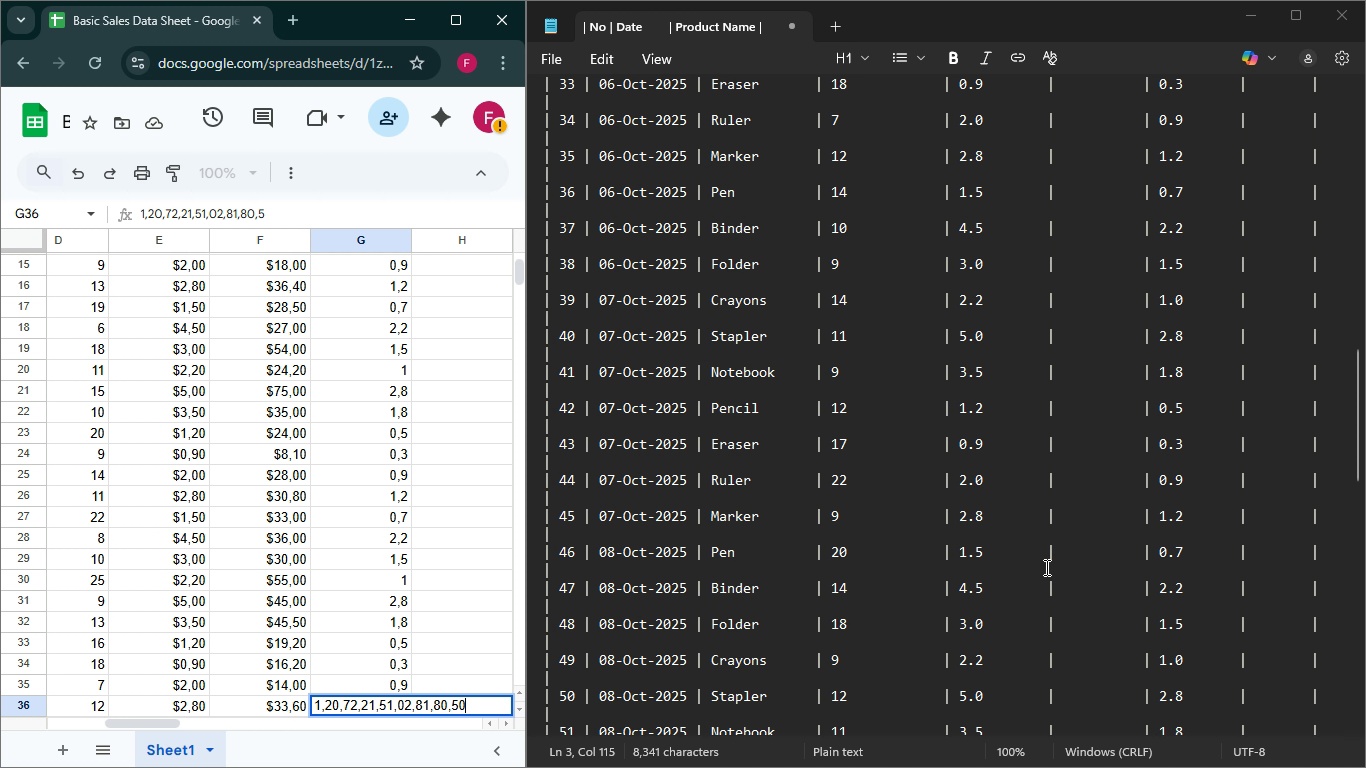 
key(0)
 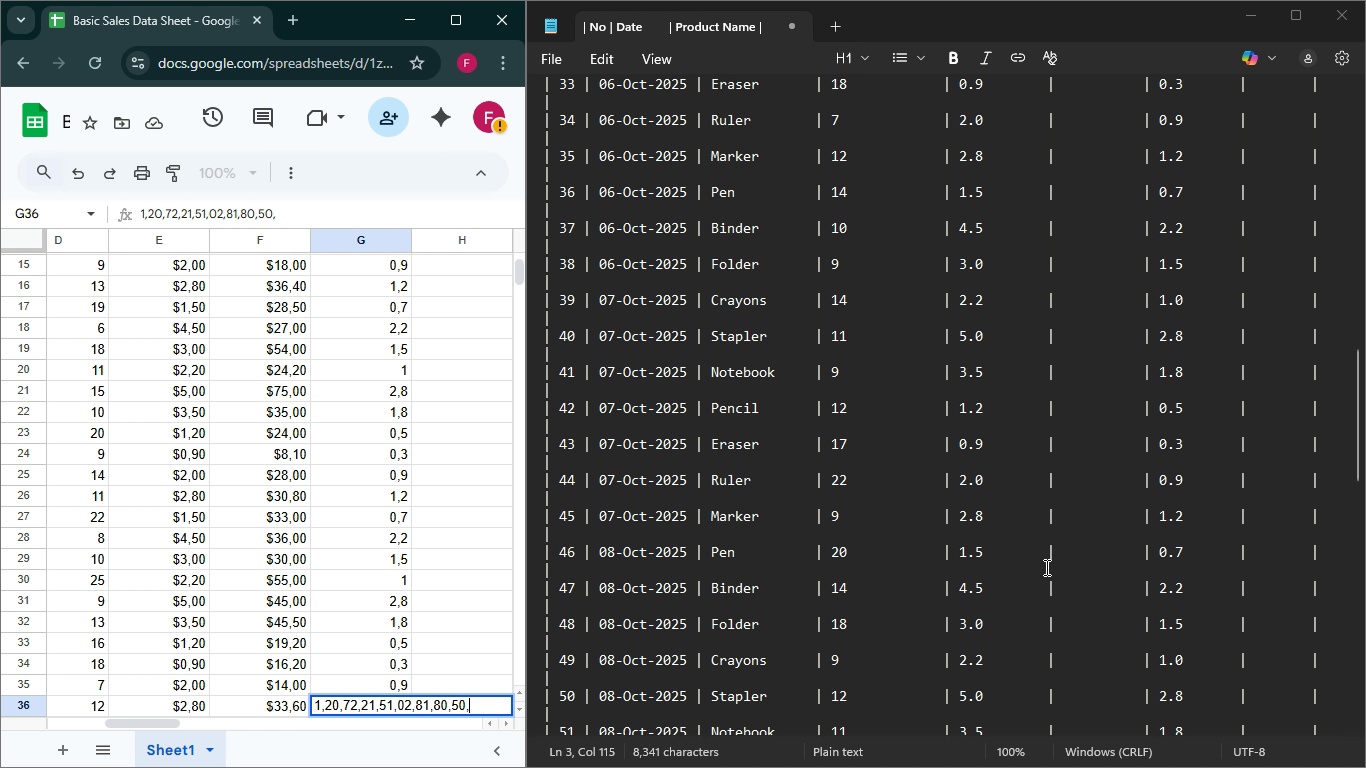 
key(Comma)
 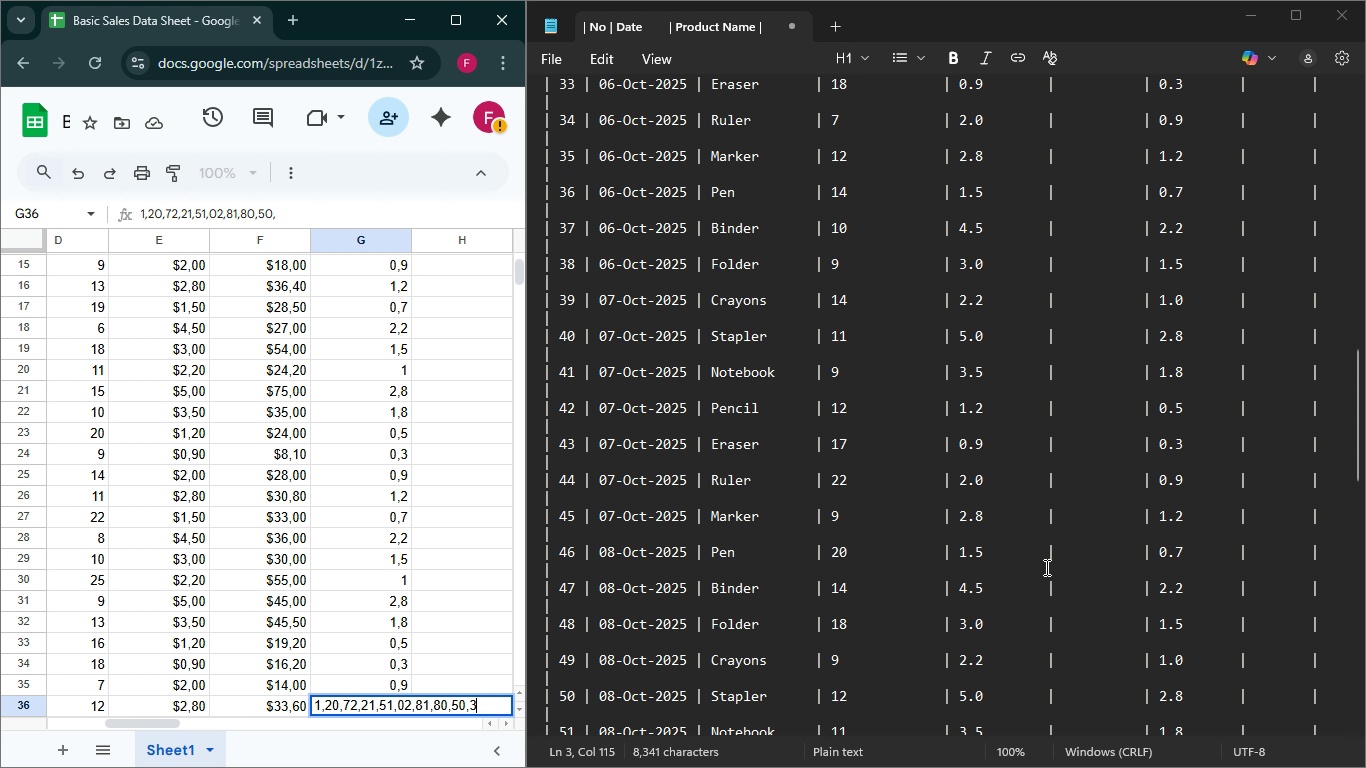 
key(3)
 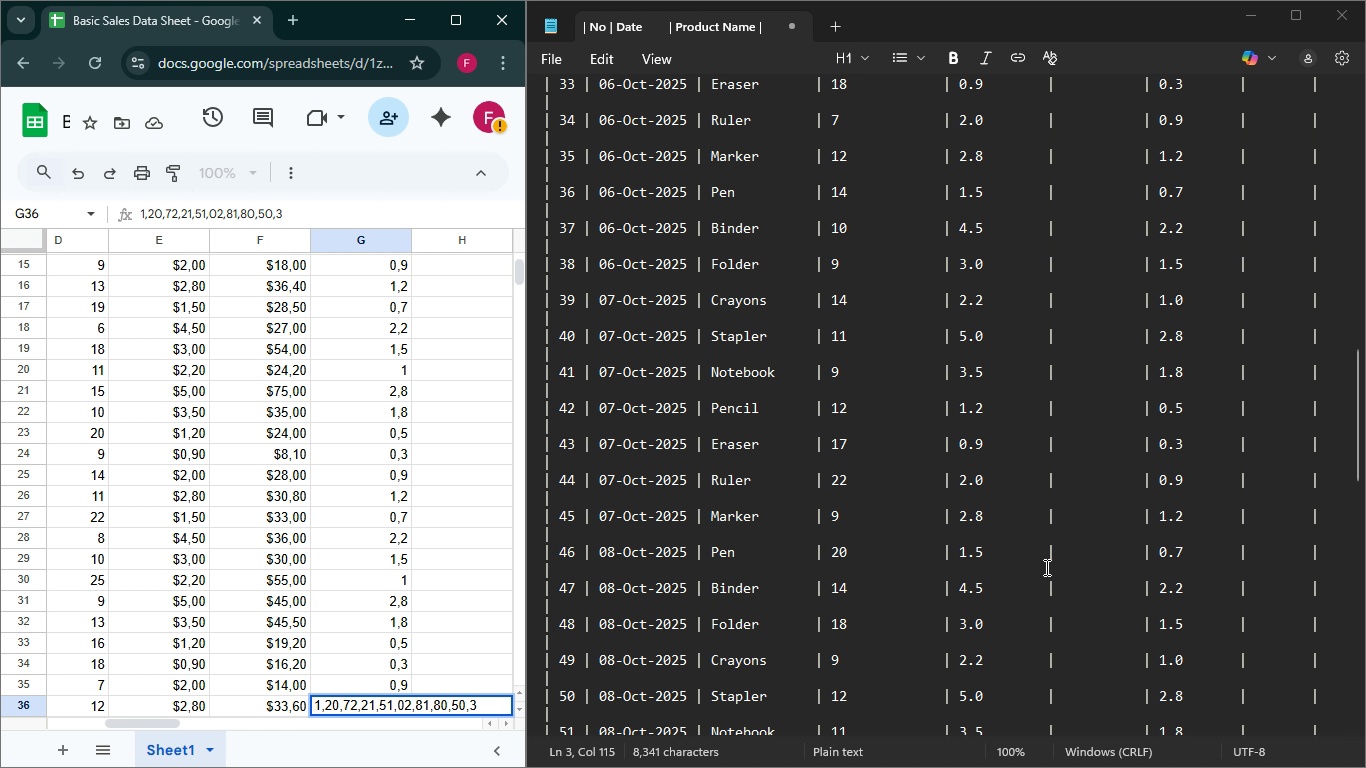 
key(Shift+ShiftRight)
 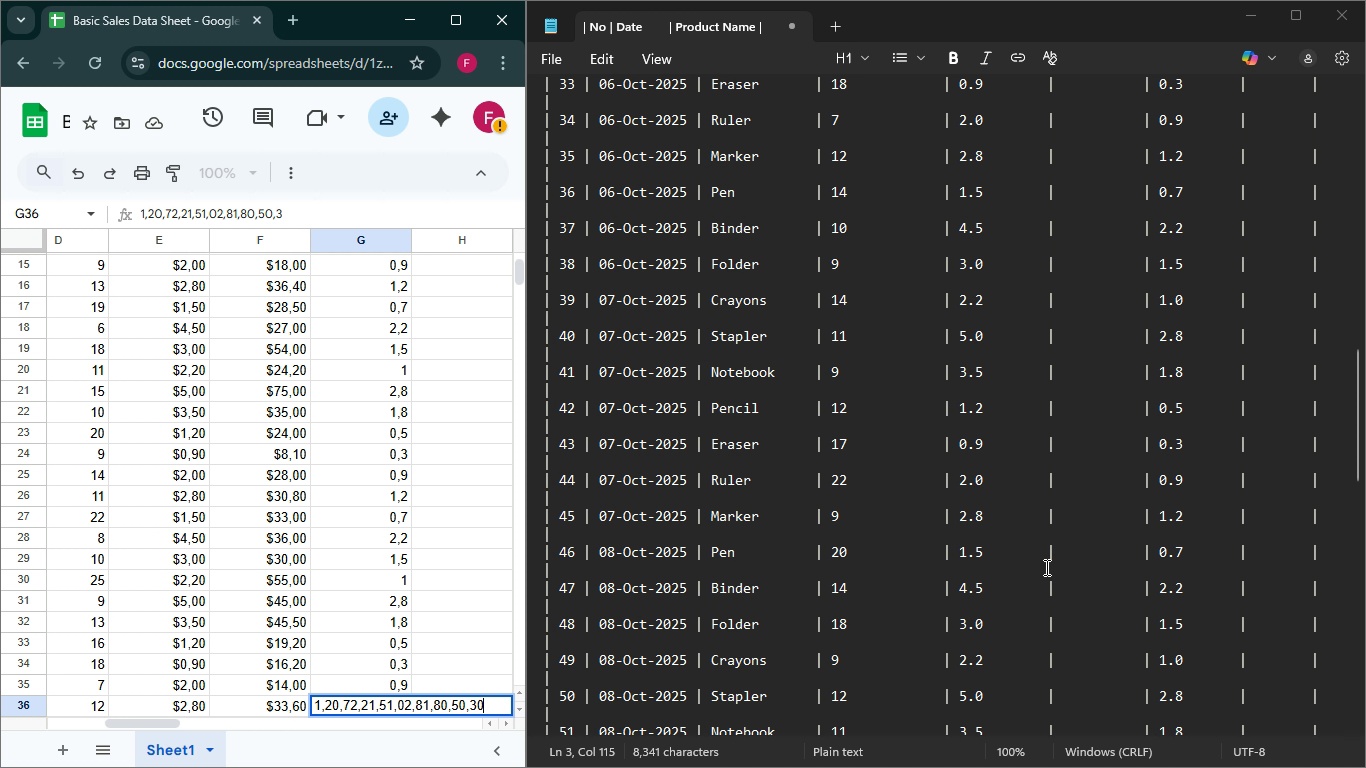 
key(0)
 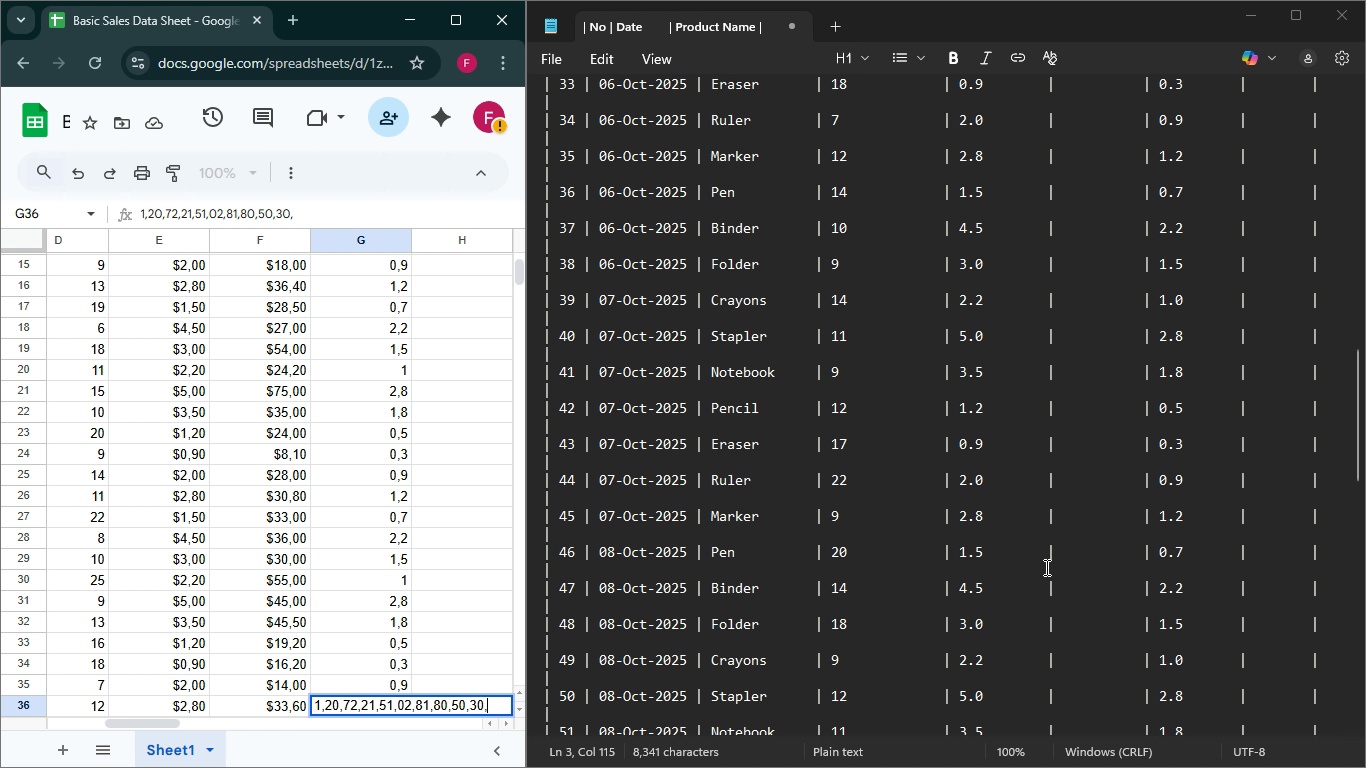 
key(Comma)
 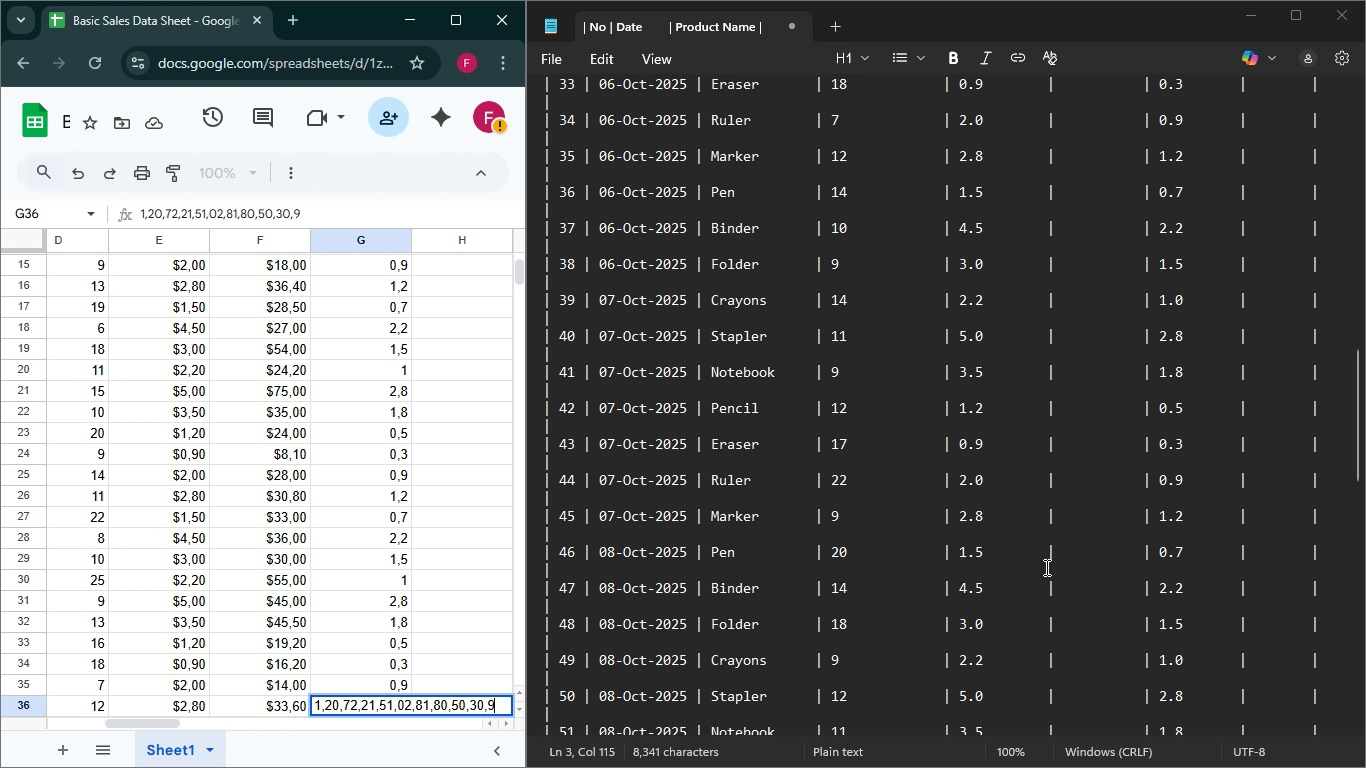 
key(9)
 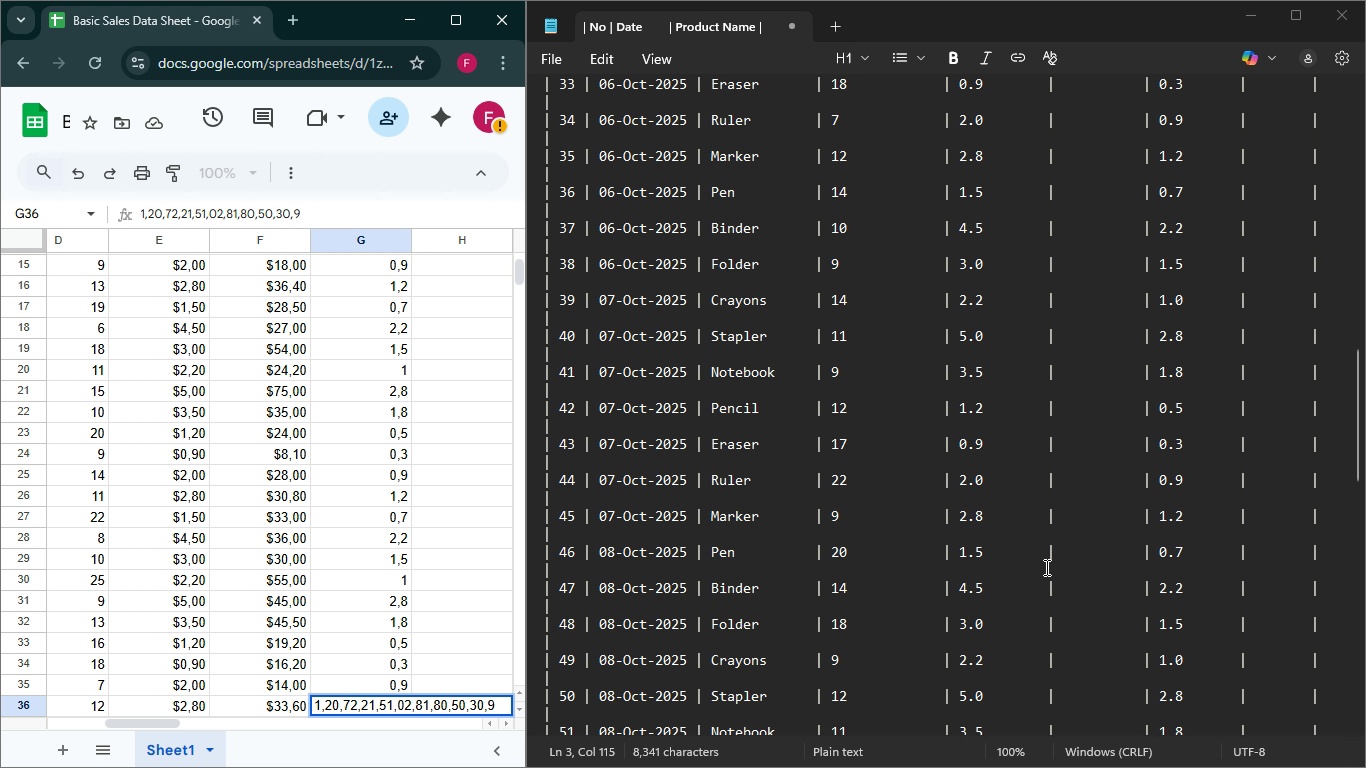 
key(Shift+ShiftRight)
 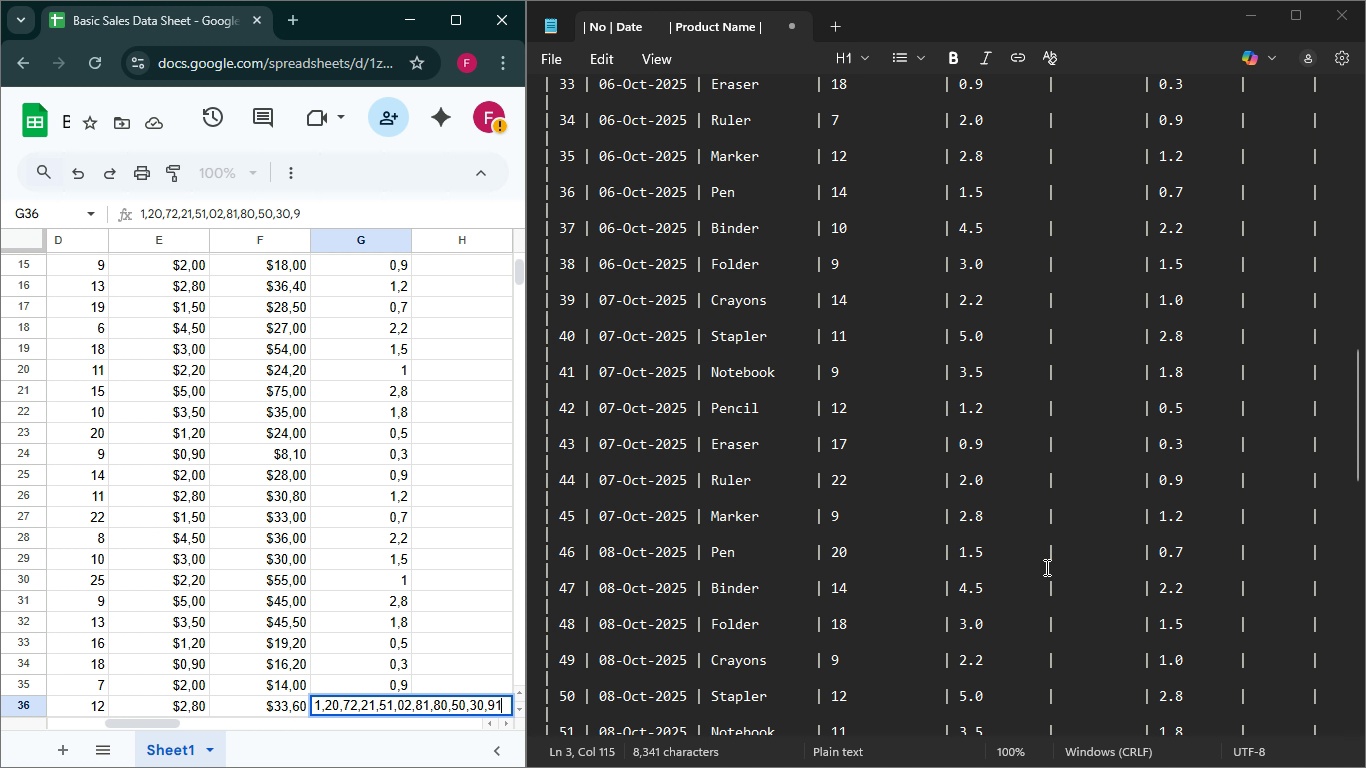 
key(1)
 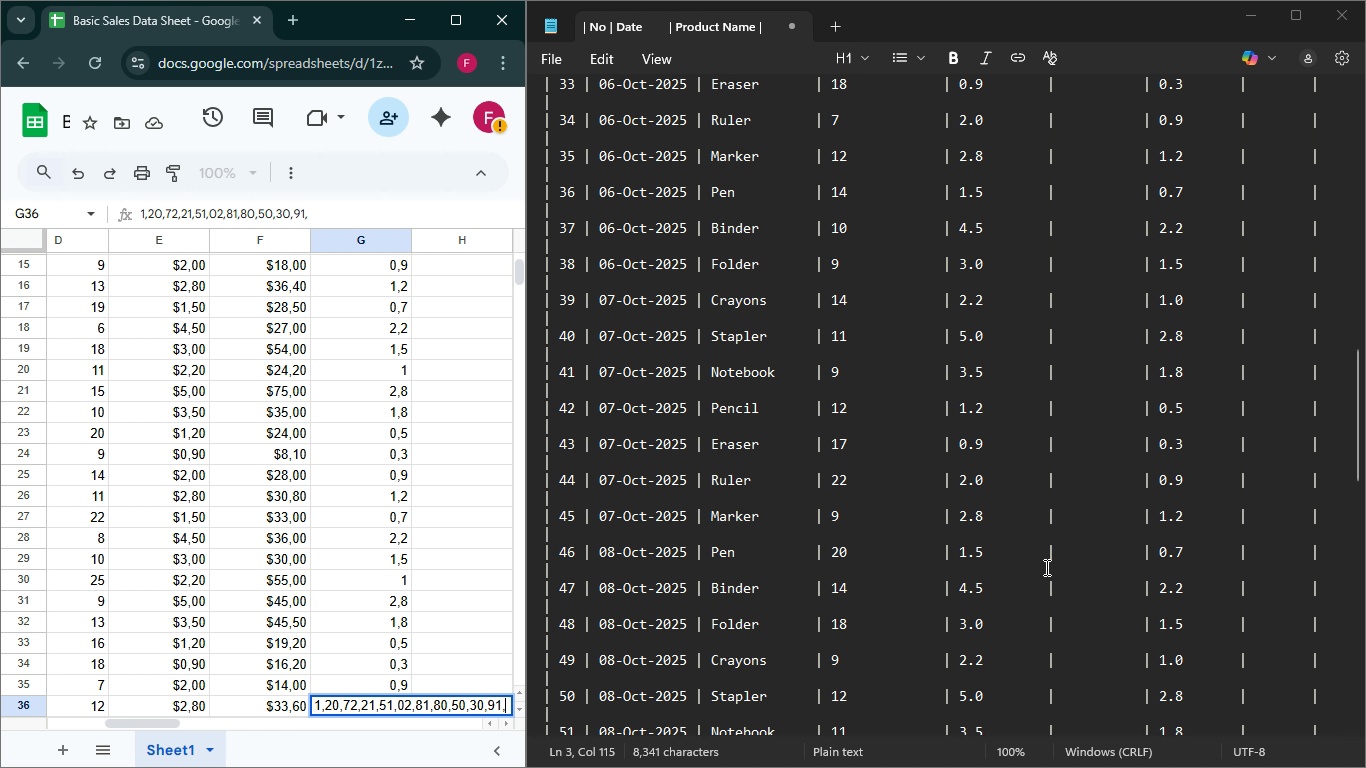 
key(Comma)
 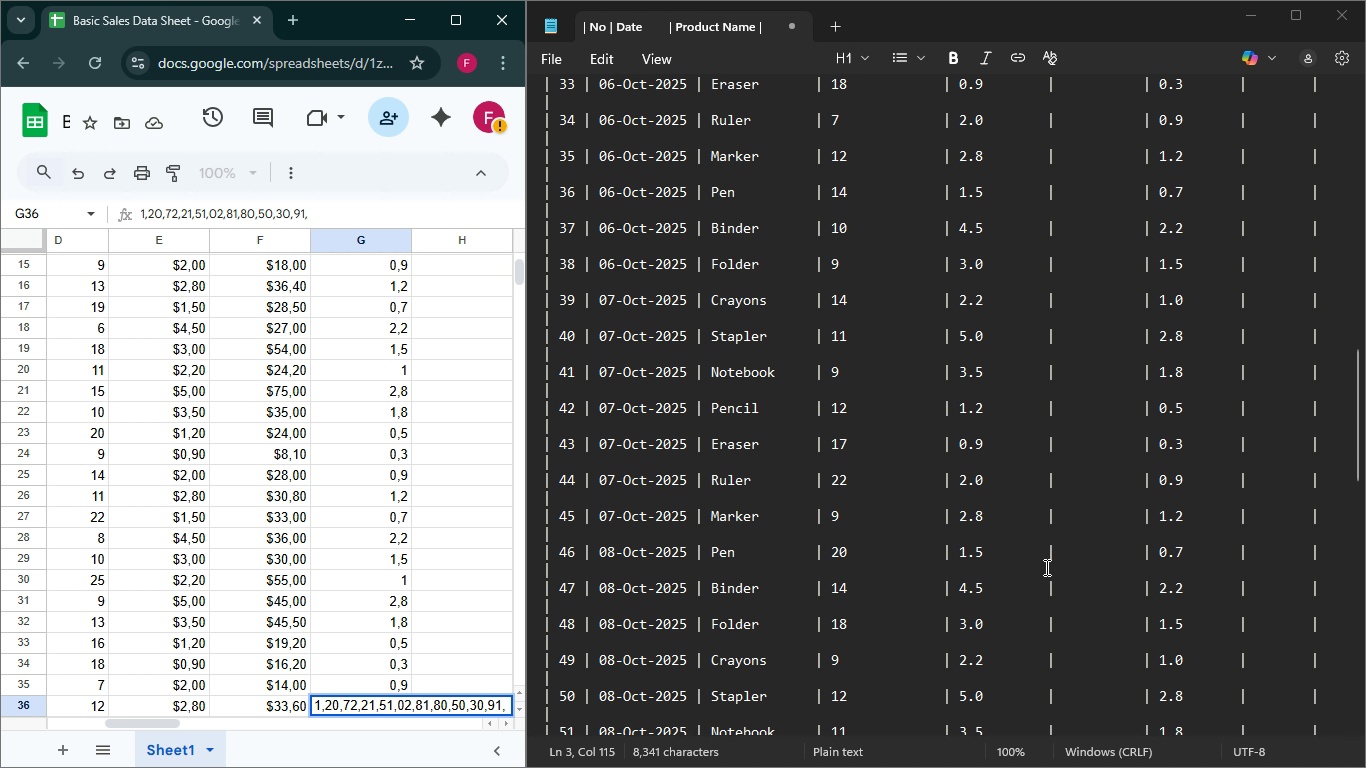 
key(2)
 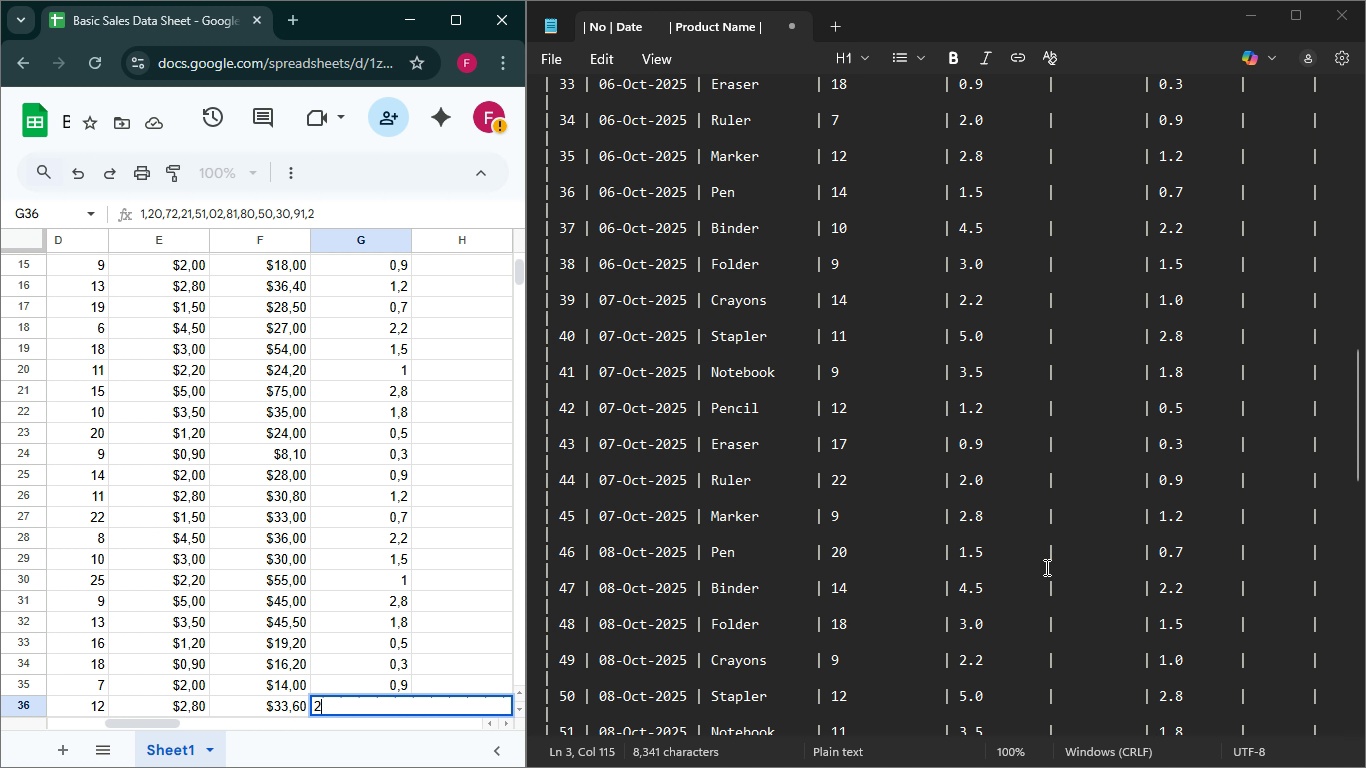 
key(Backspace)
 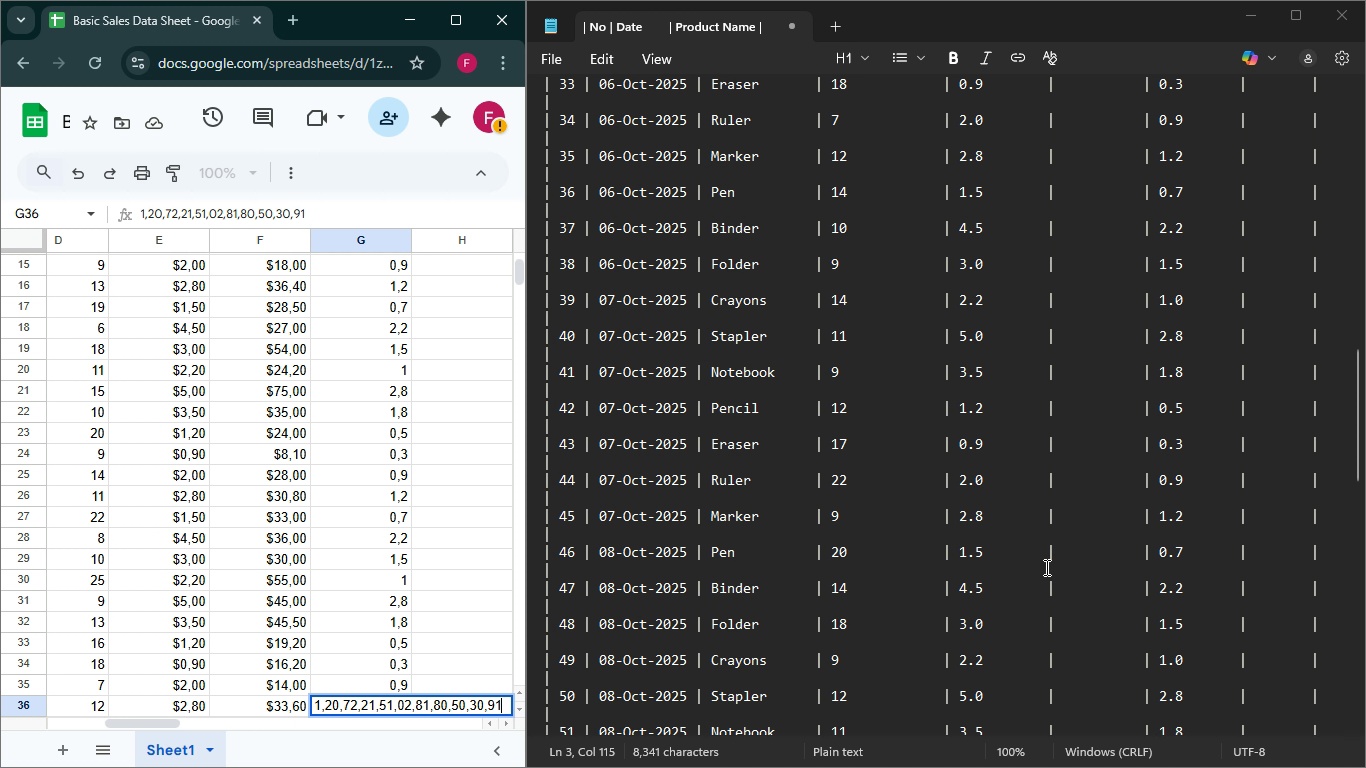 
hold_key(key=Backspace, duration=0.58)
 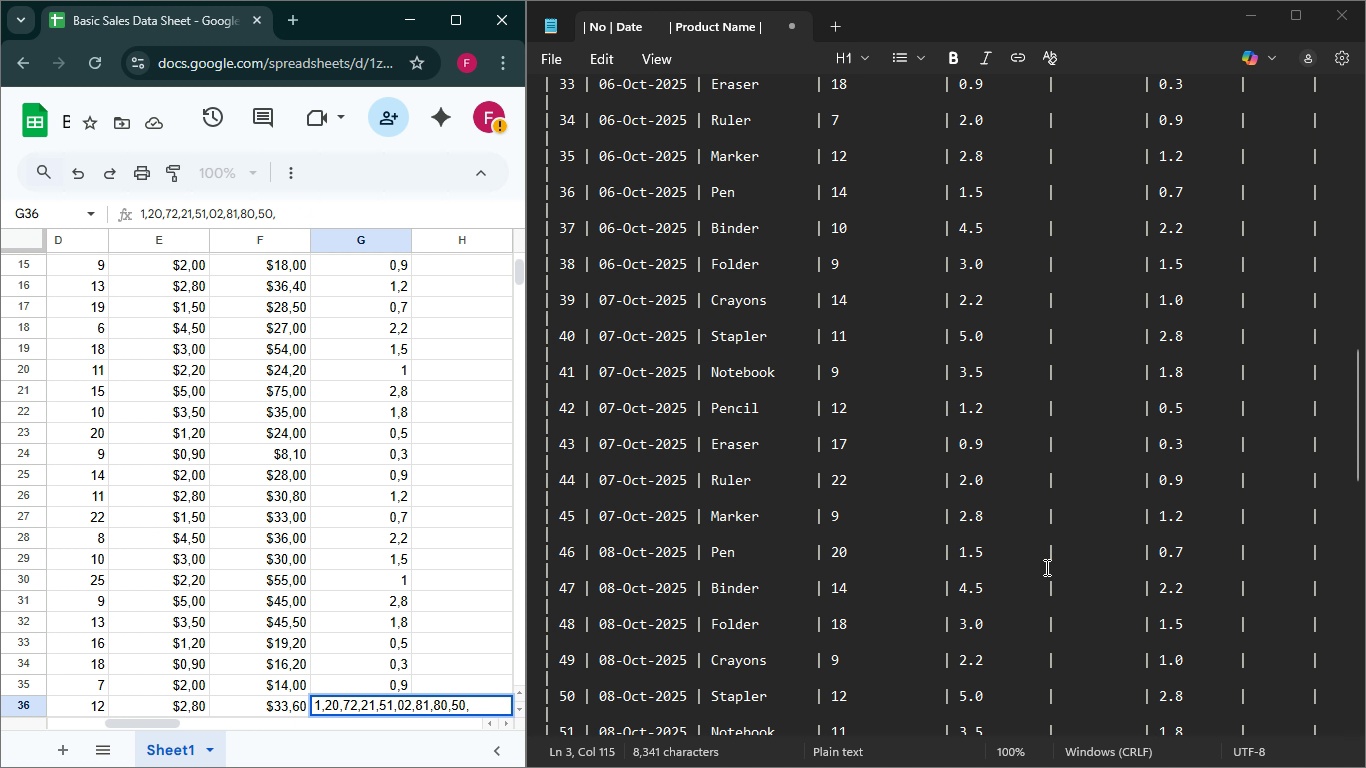 
hold_key(key=Backspace, duration=1.05)
 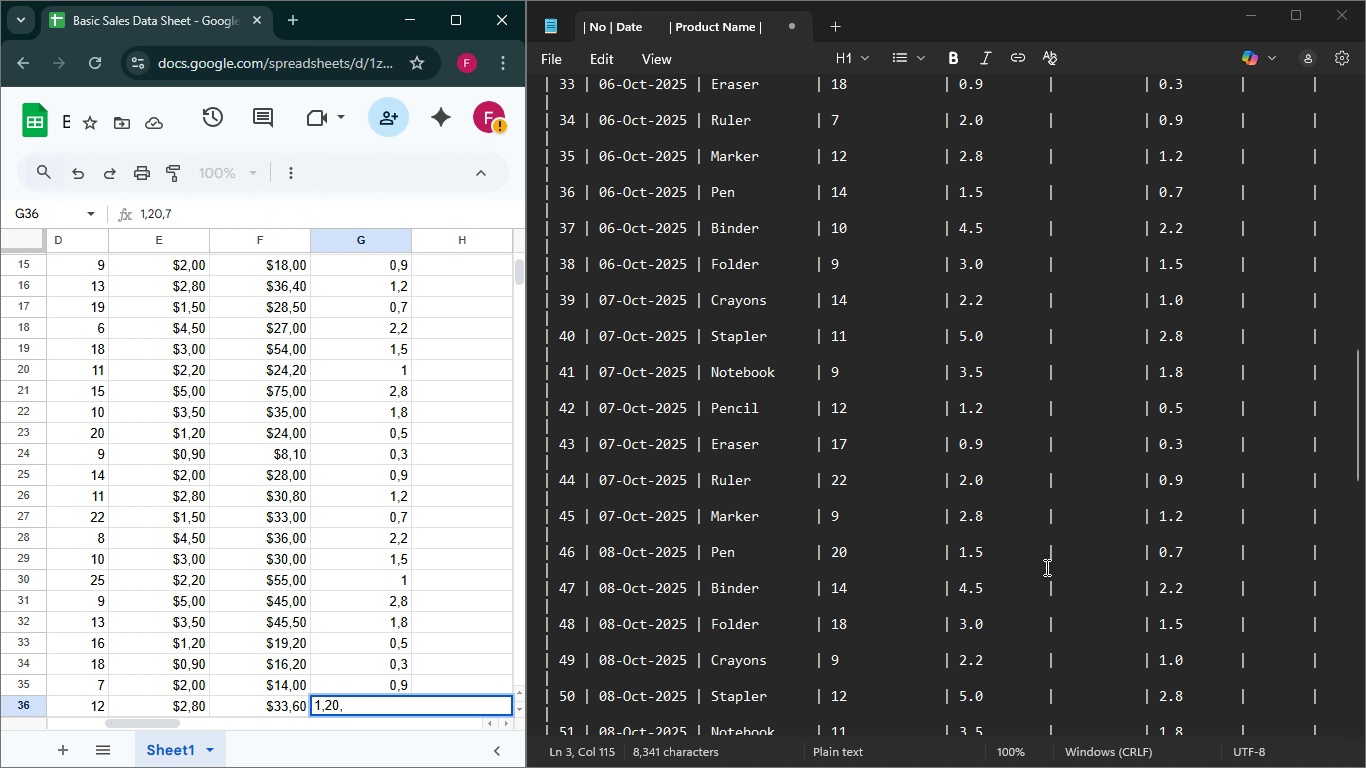 
key(Backspace)
 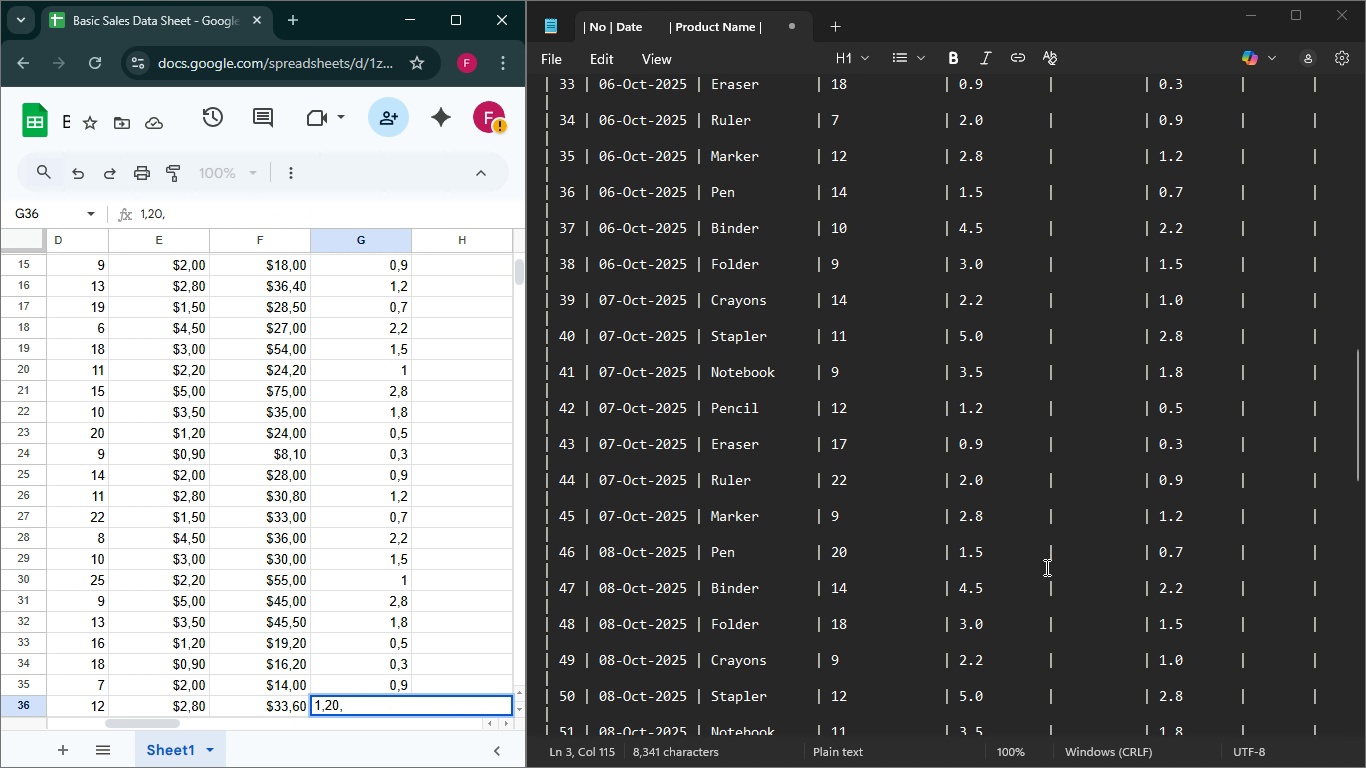 
key(Backspace)
 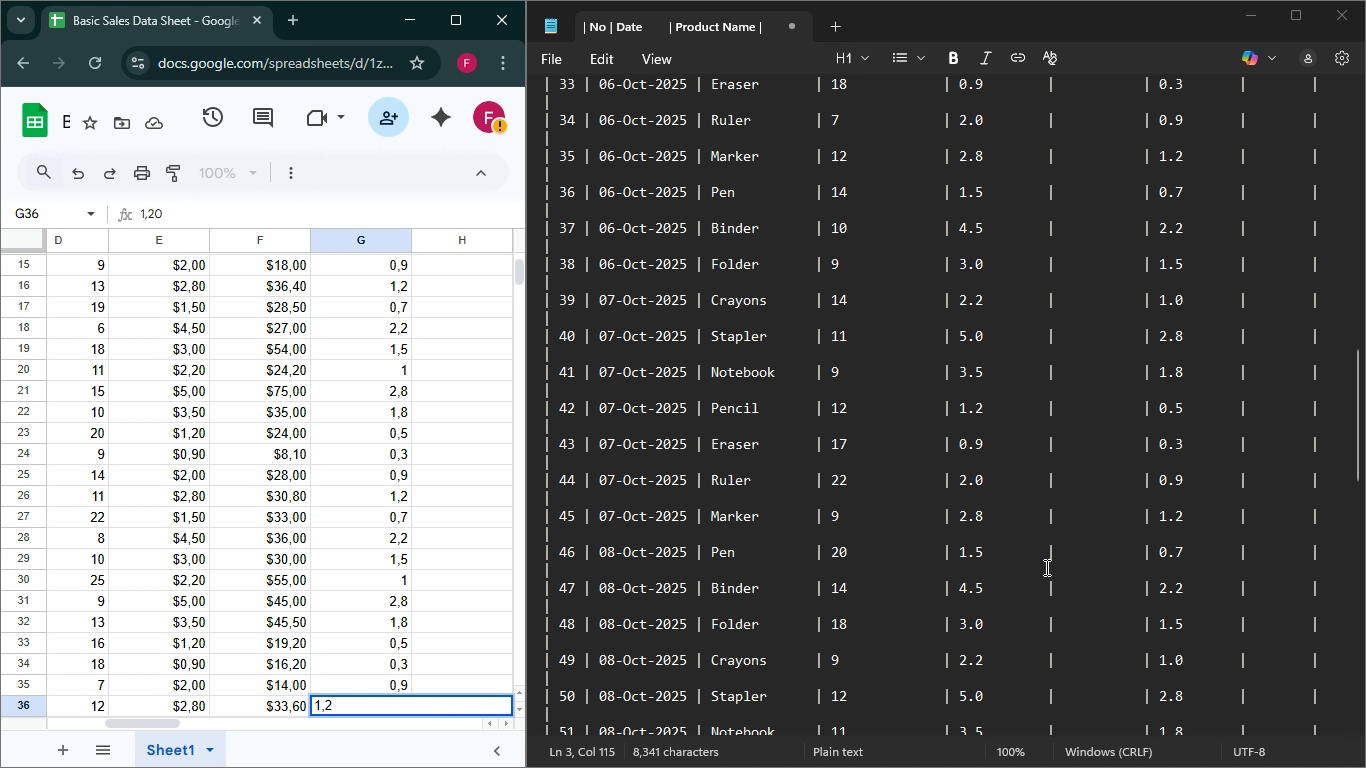 
key(Backspace)
 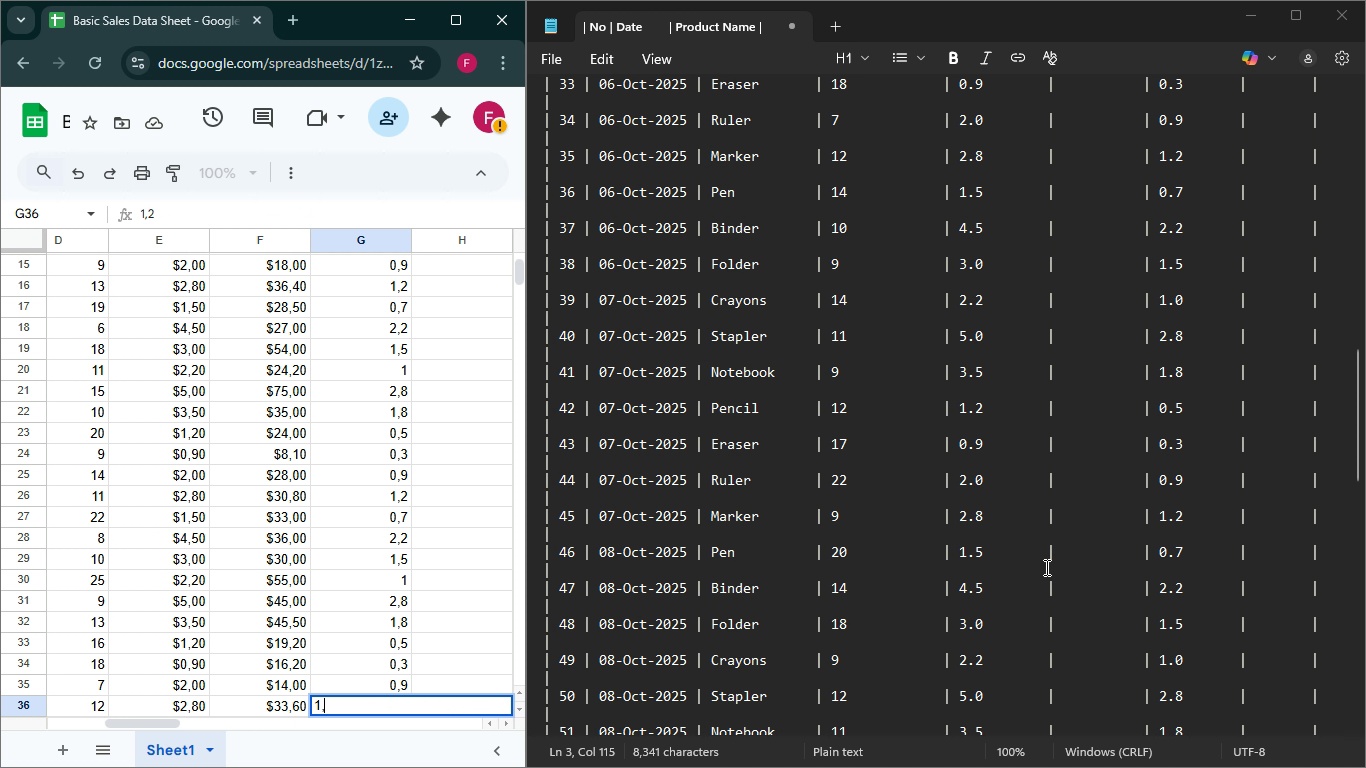 
key(Backspace)
 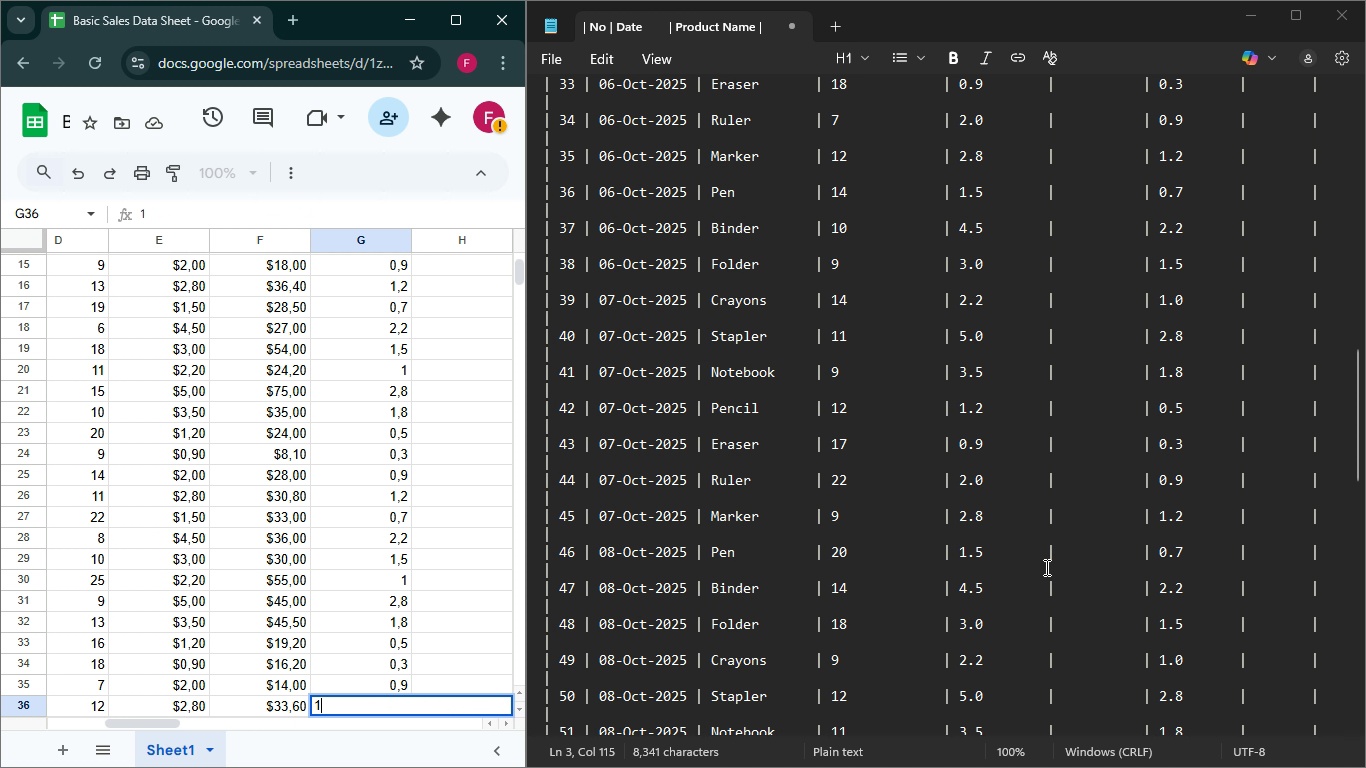 
key(Backspace)
 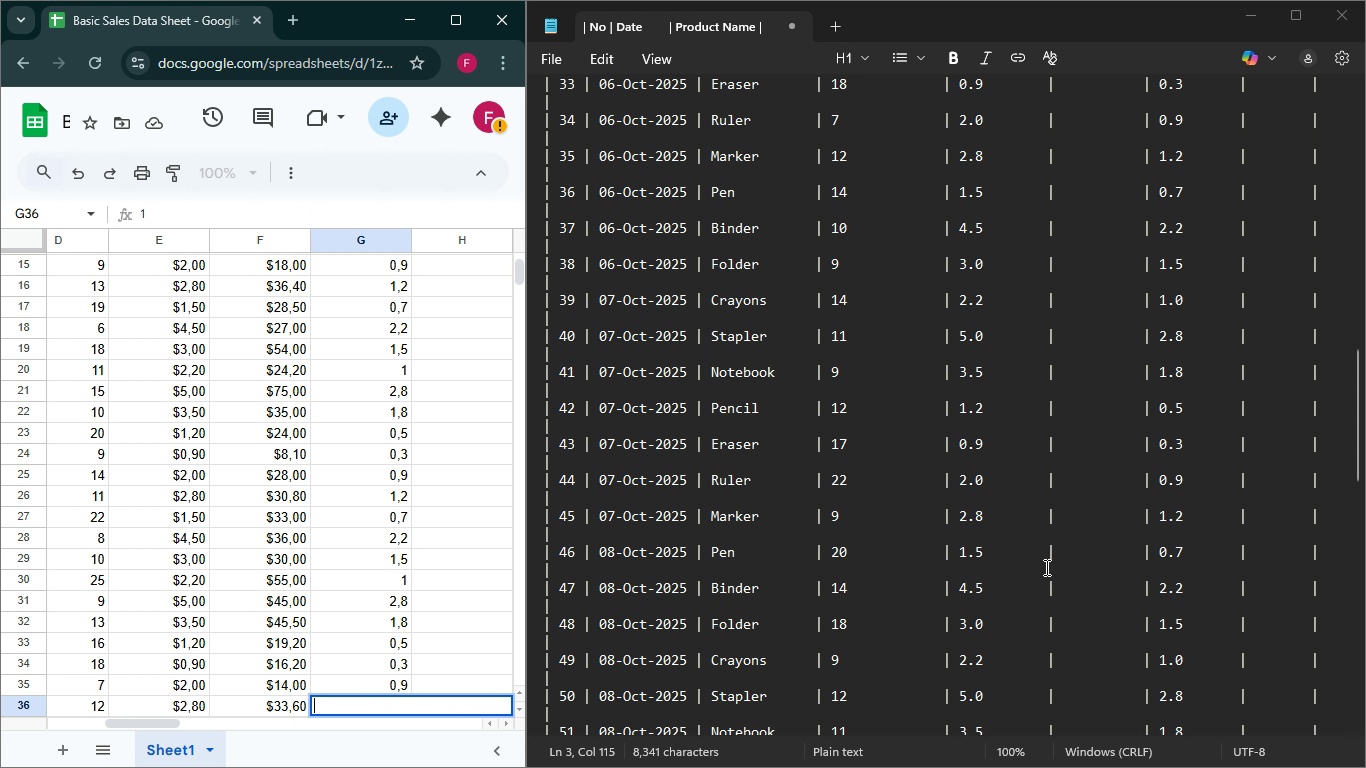 
key(Backspace)
 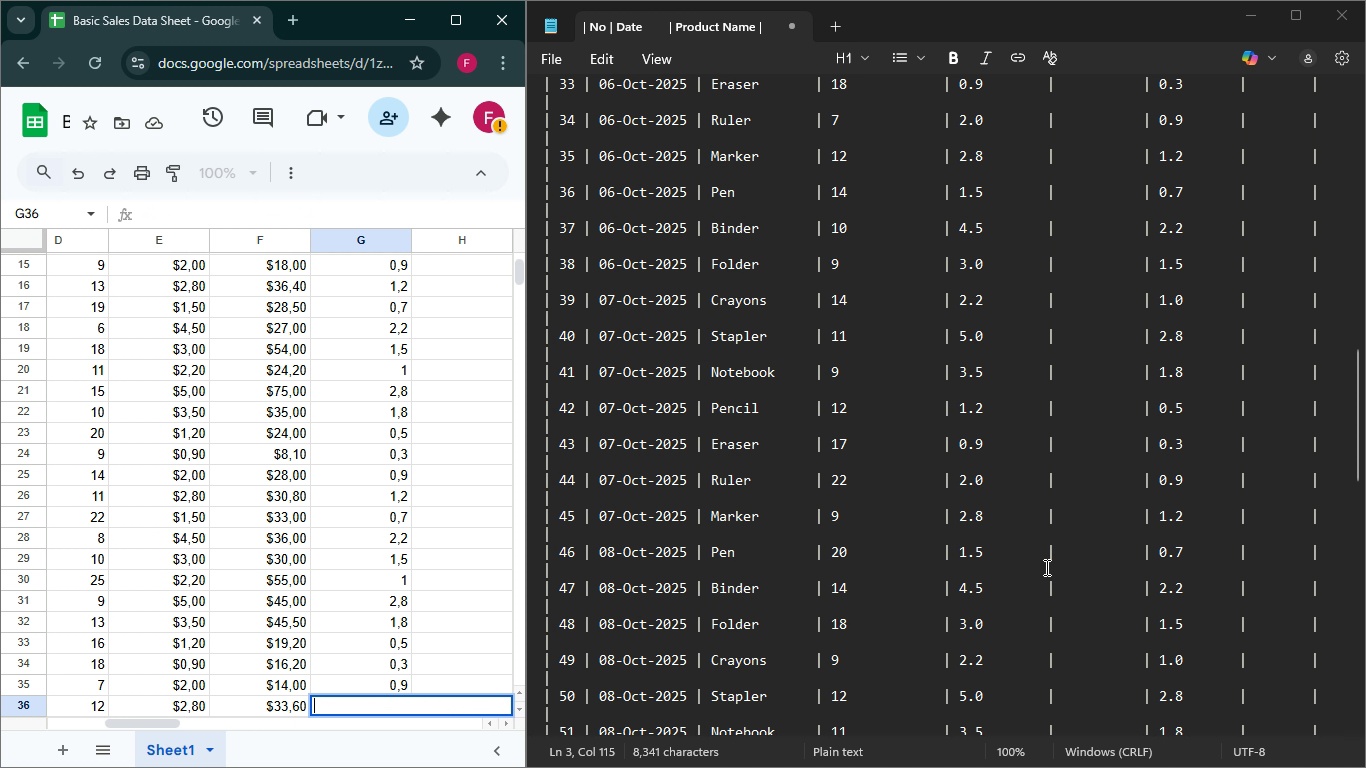 
key(Backspace)
 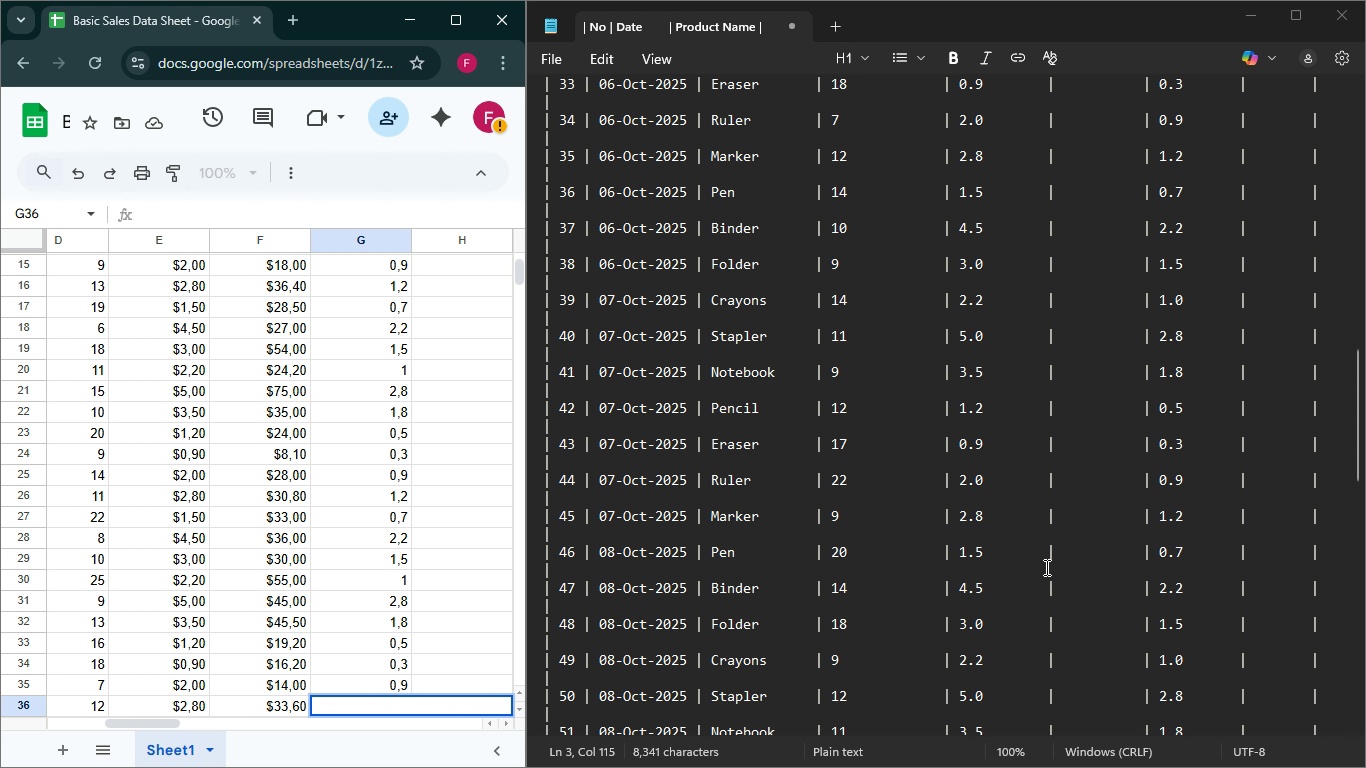 
key(Backspace)
 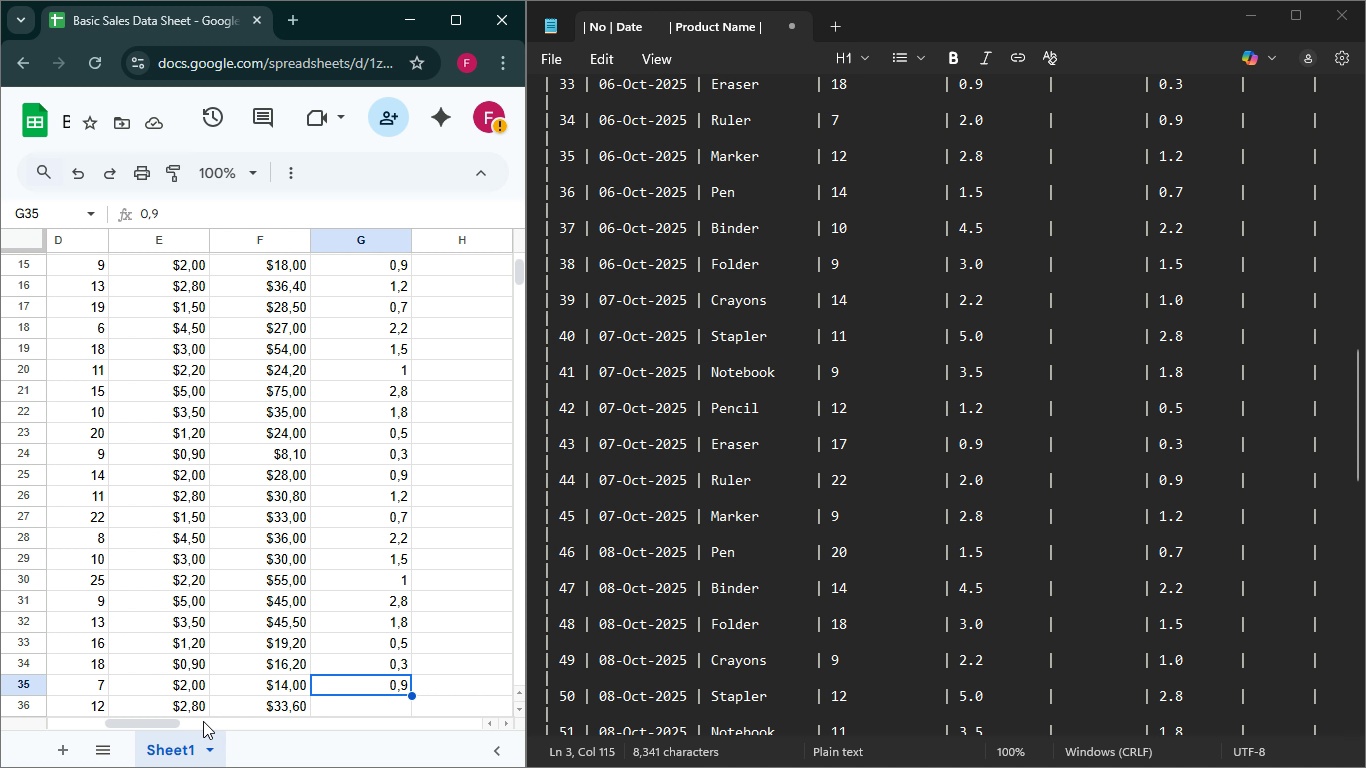 
wait(5.95)
 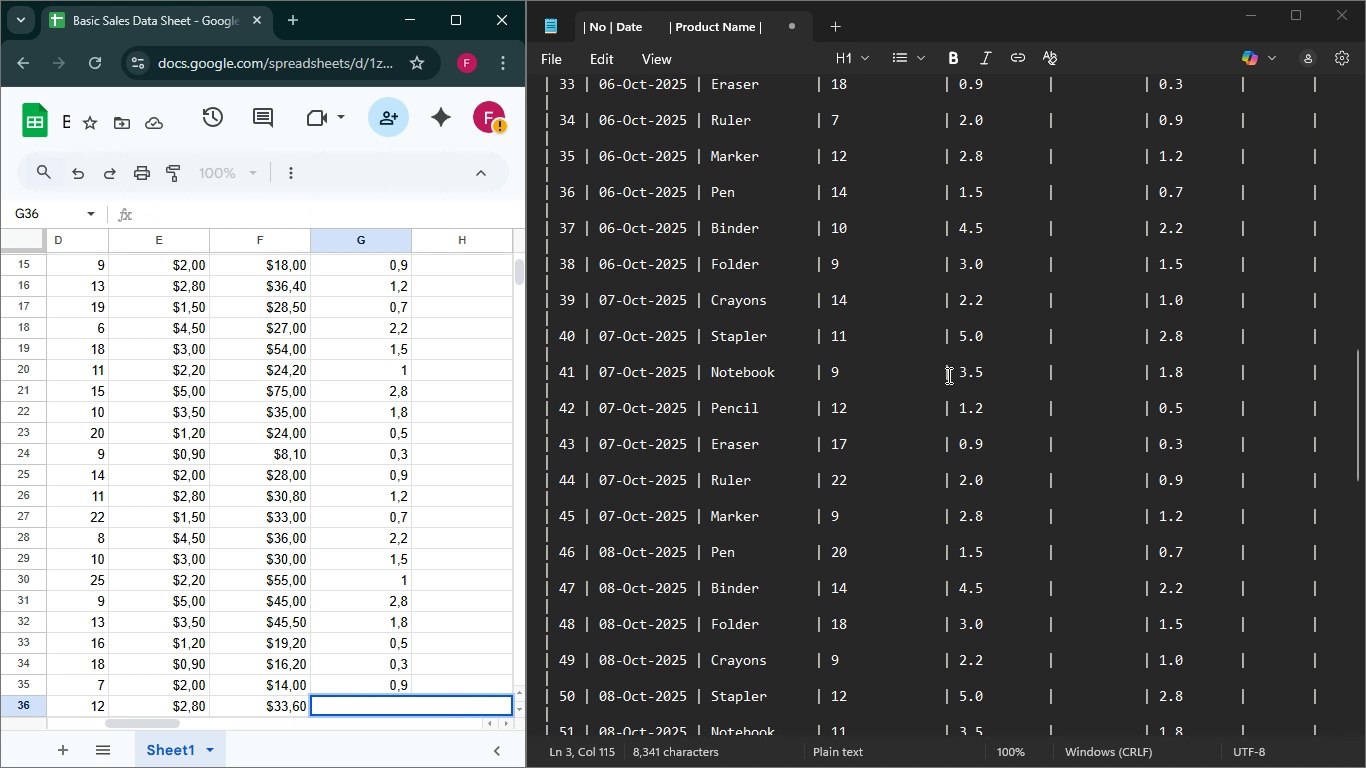 
left_click_drag(start_coordinate=[160, 725], to_coordinate=[85, 715])
 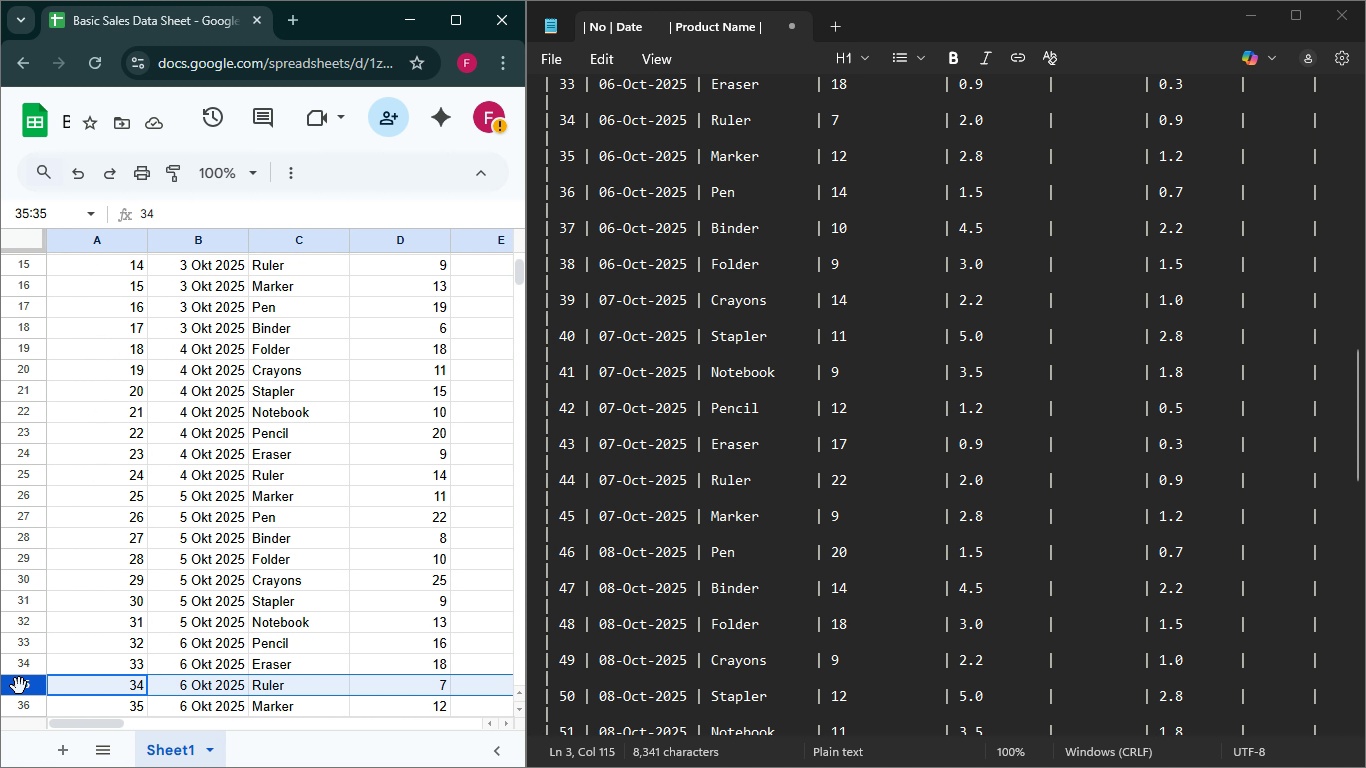 
left_click([19, 686])
 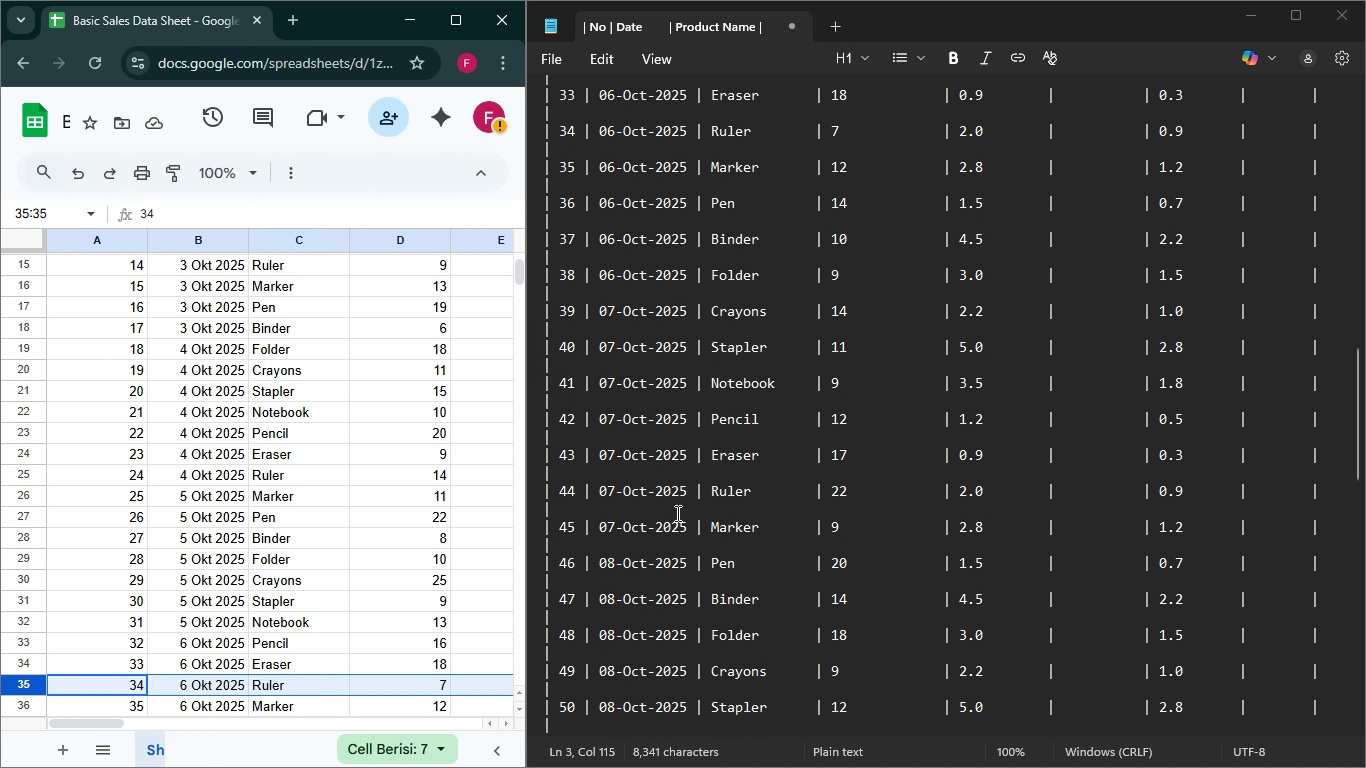 
scroll: coordinate [676, 513], scroll_direction: up, amount: 1.0
 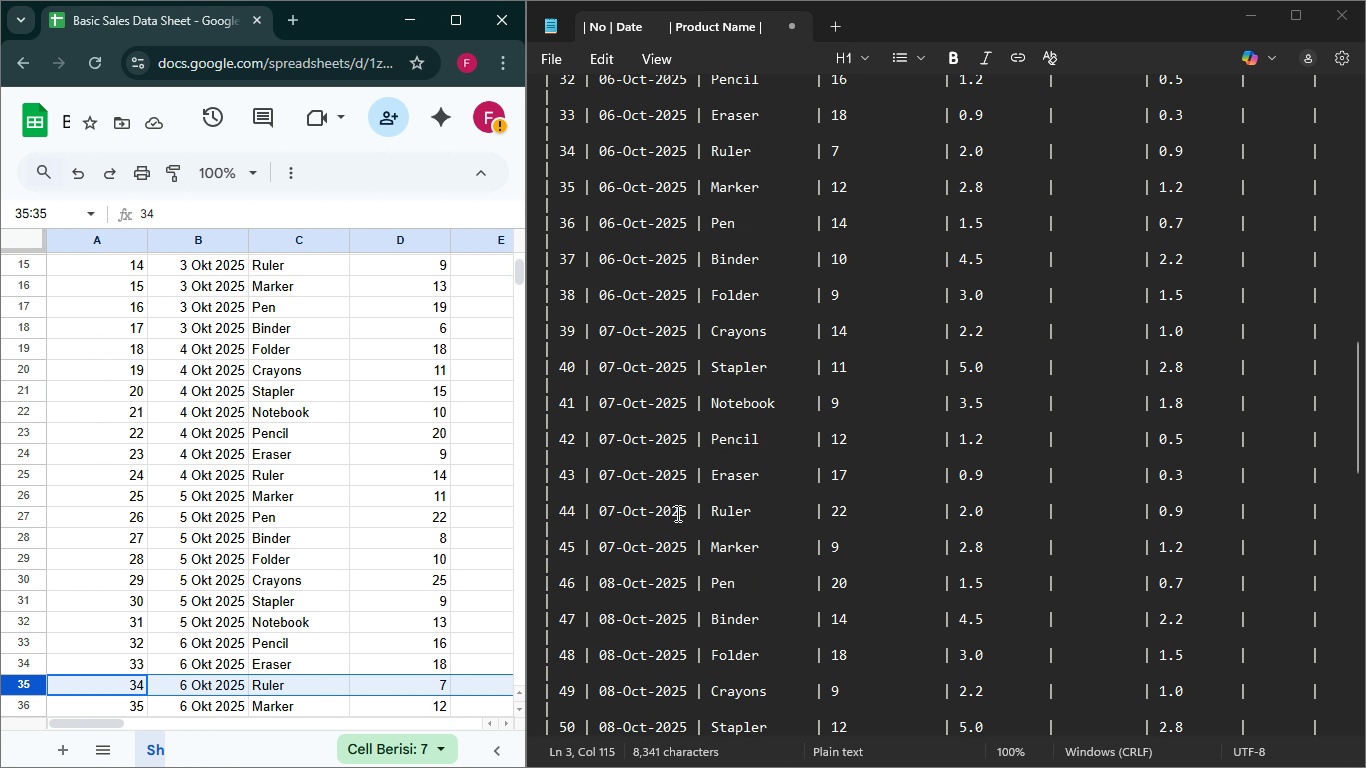 
scroll: coordinate [676, 513], scroll_direction: down, amount: 1.0
 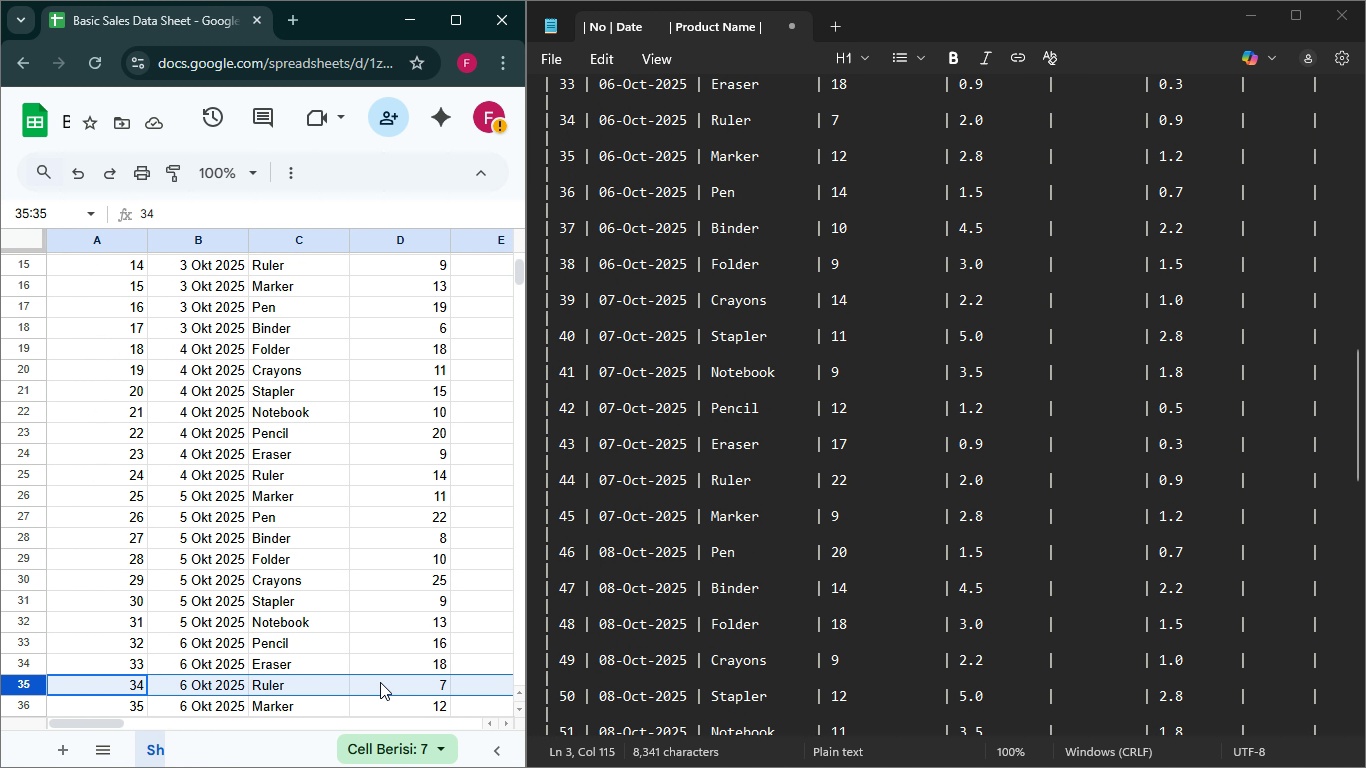 
left_click([380, 682])
 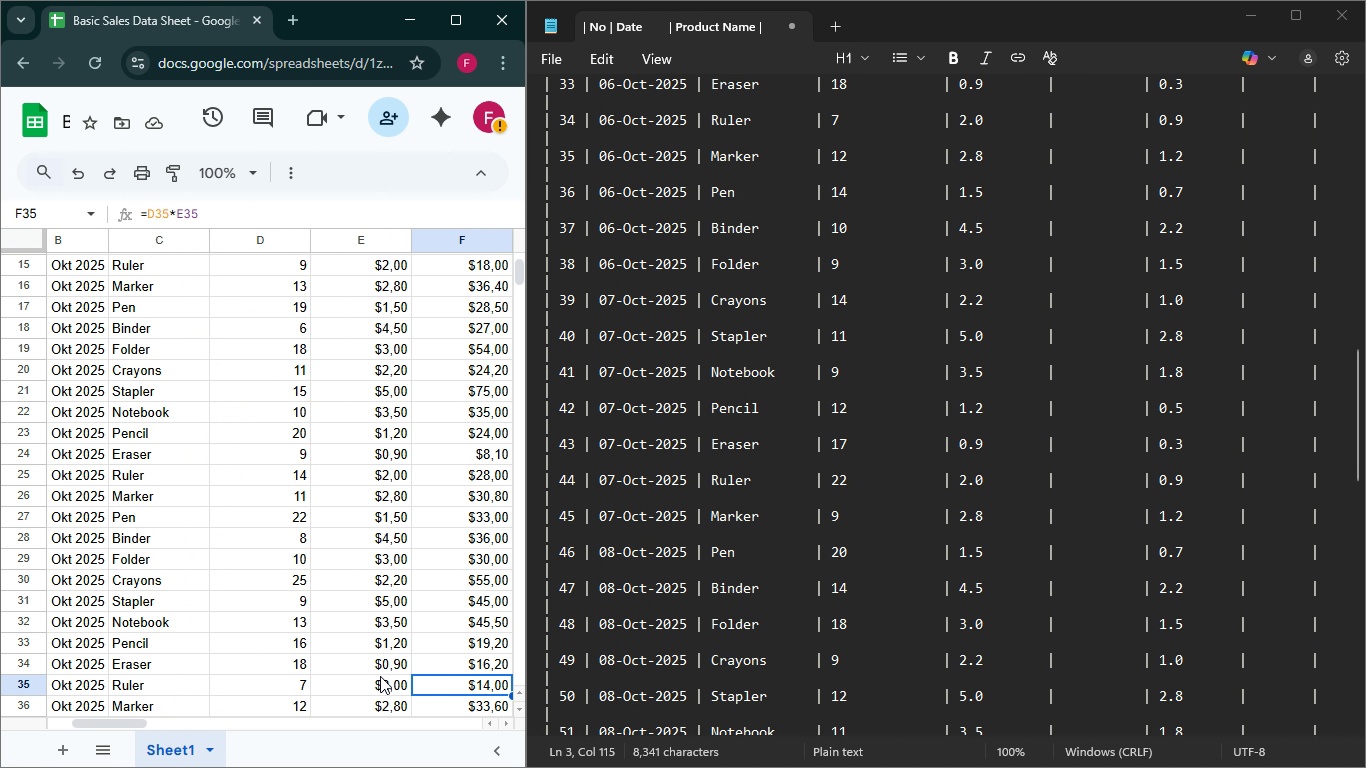 
hold_key(key=ArrowRight, duration=0.48)
 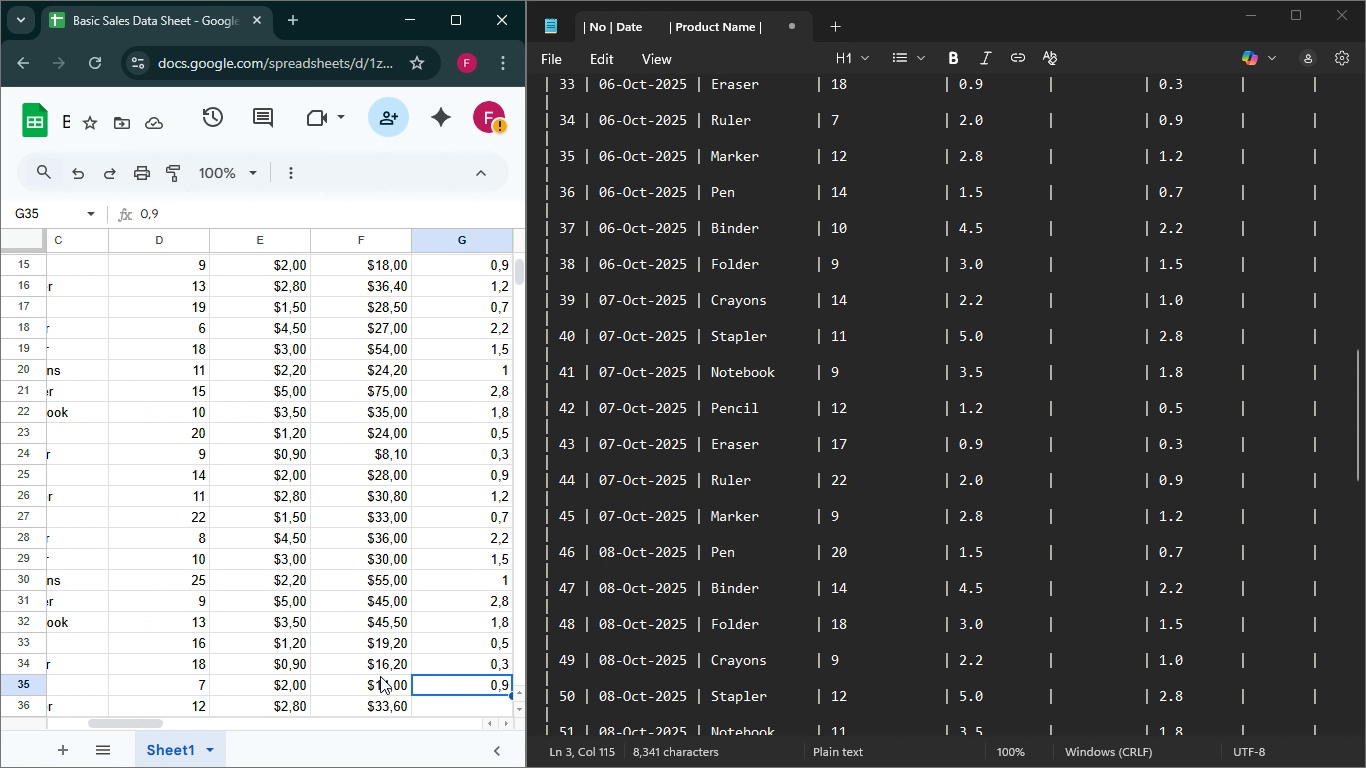 
key(ArrowRight)
 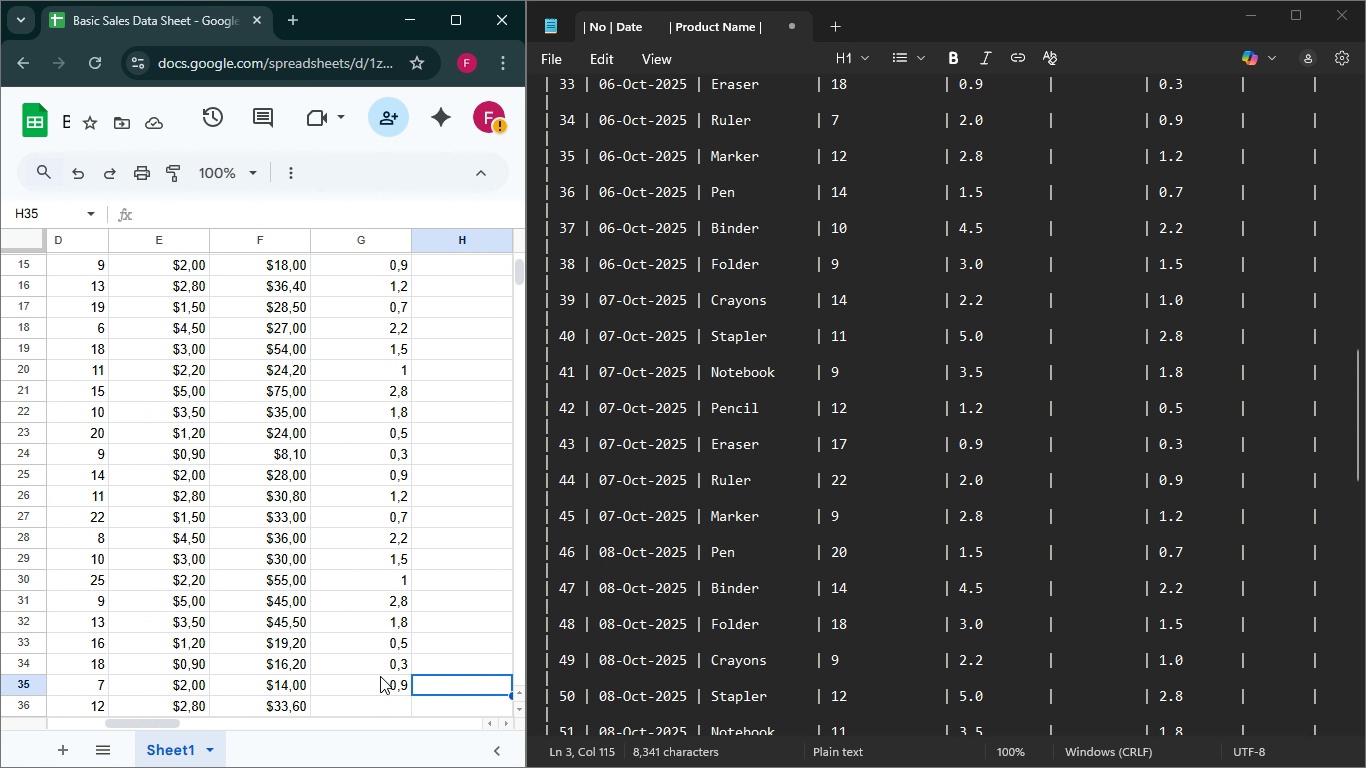 
key(ArrowRight)
 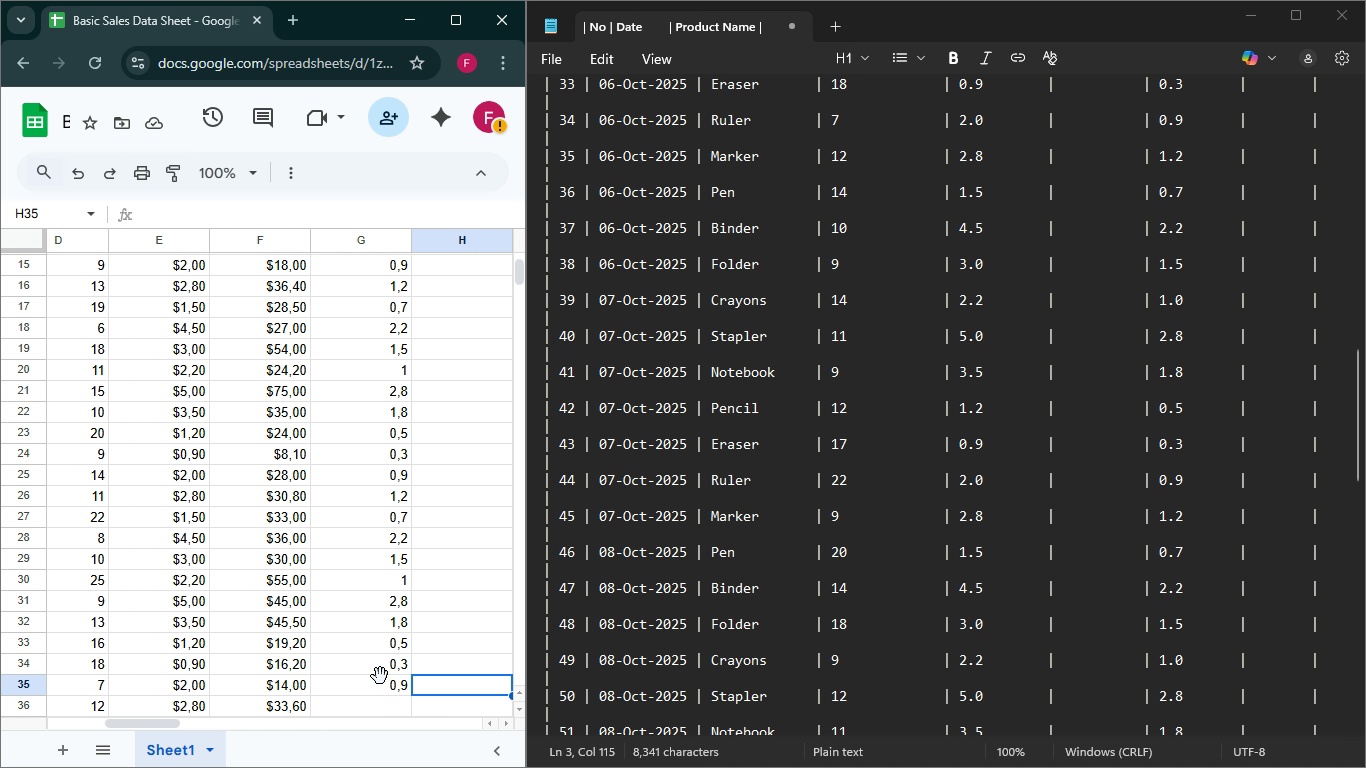 
key(ArrowRight)
 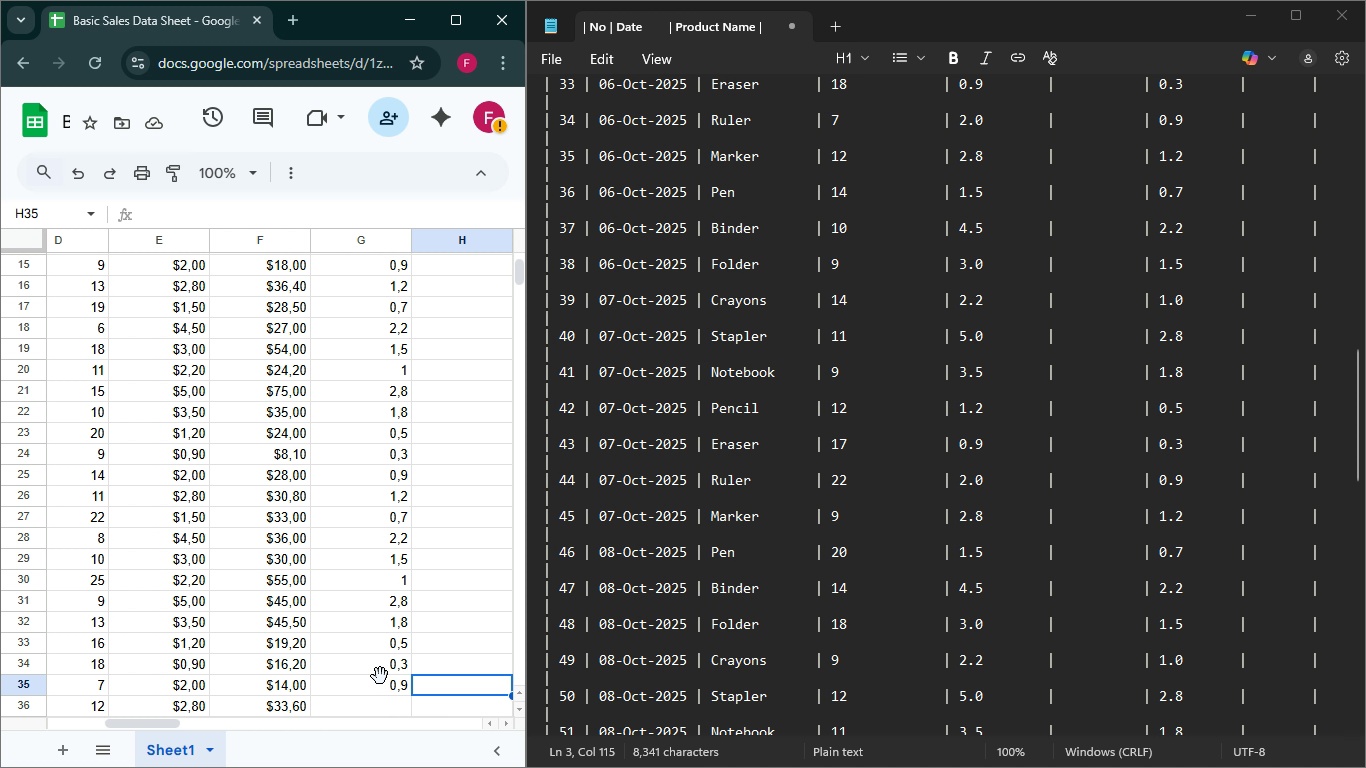 
key(ArrowLeft)
 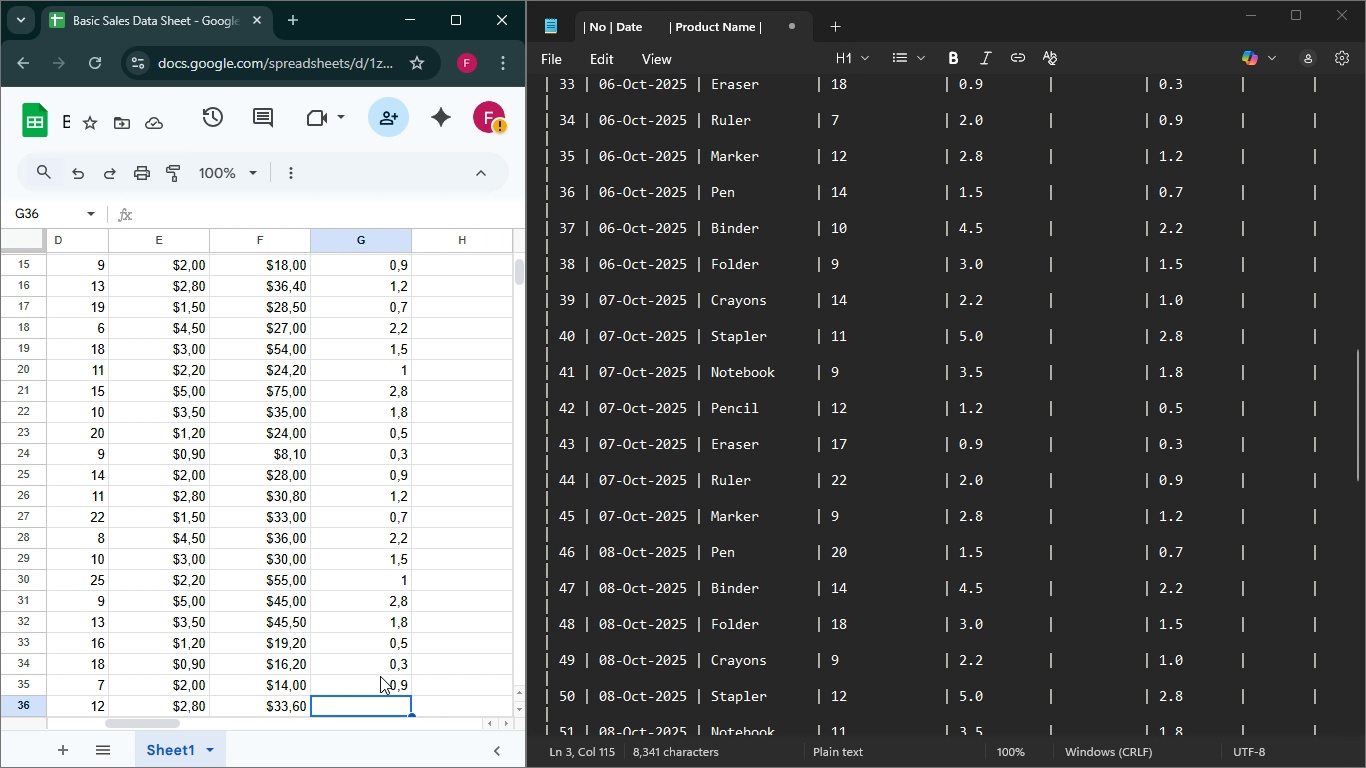 
key(ArrowDown)
 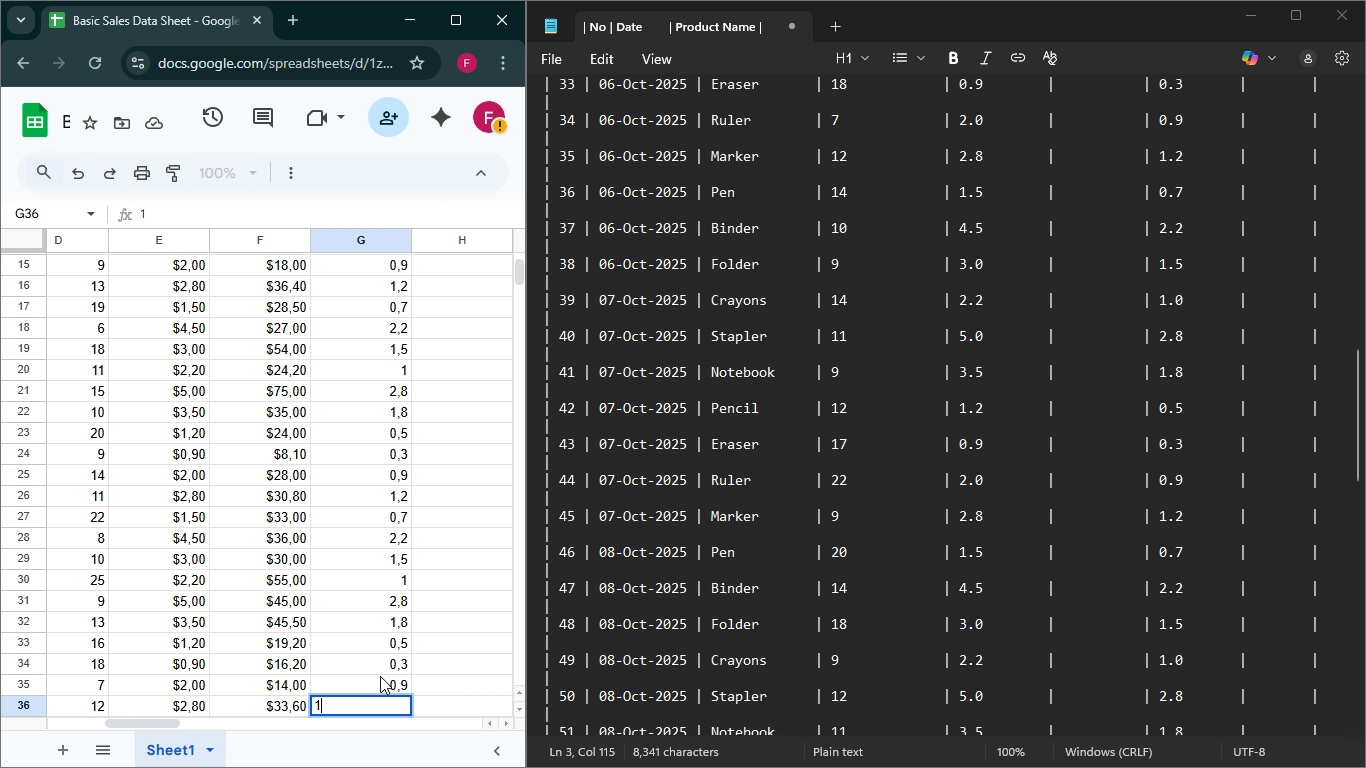 
key(1)
 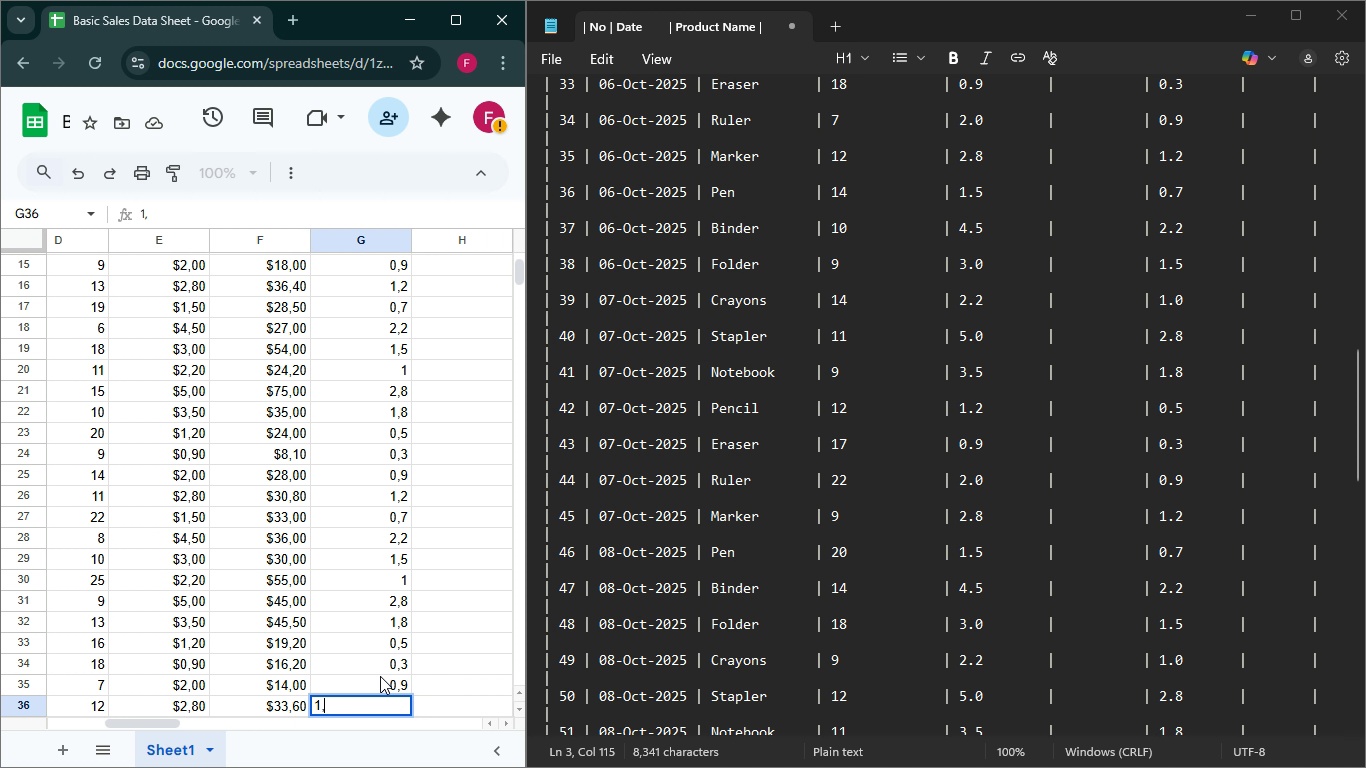 
key(Comma)
 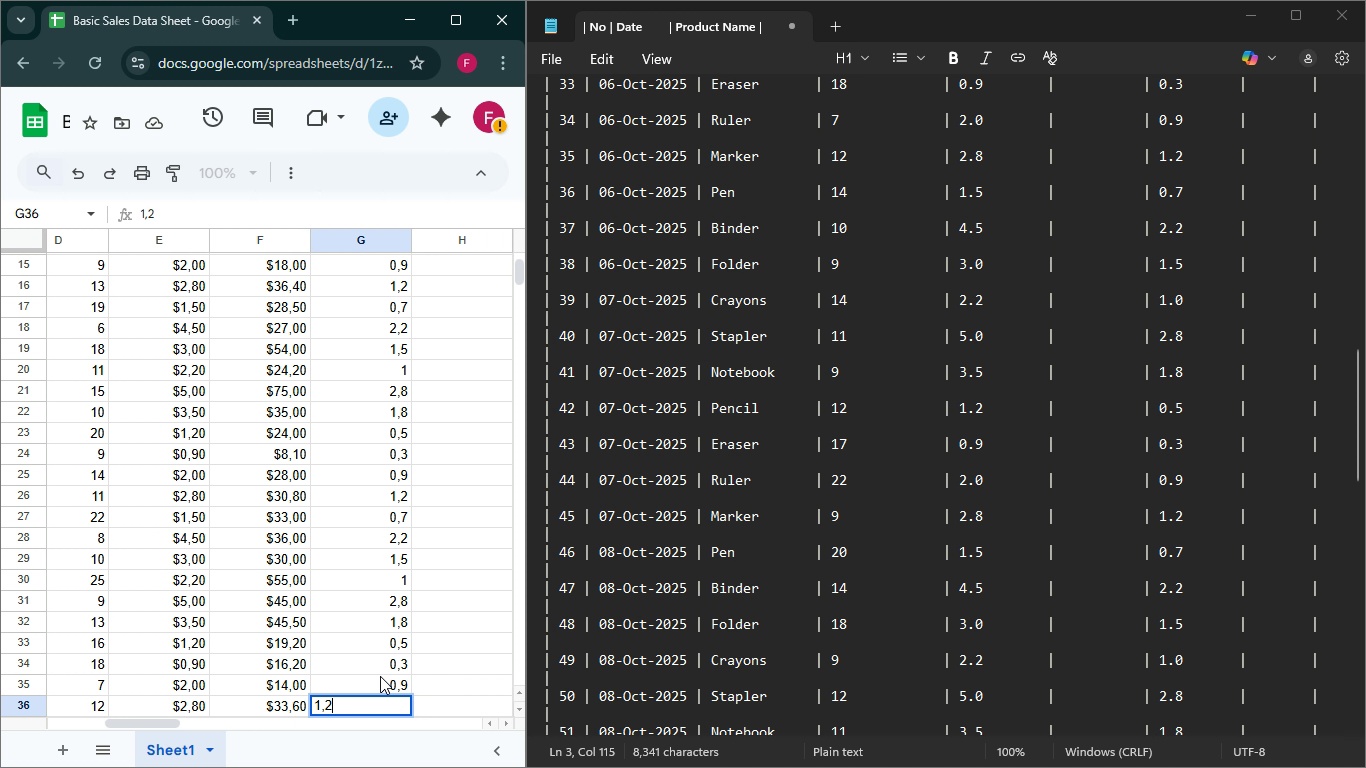 
key(2)
 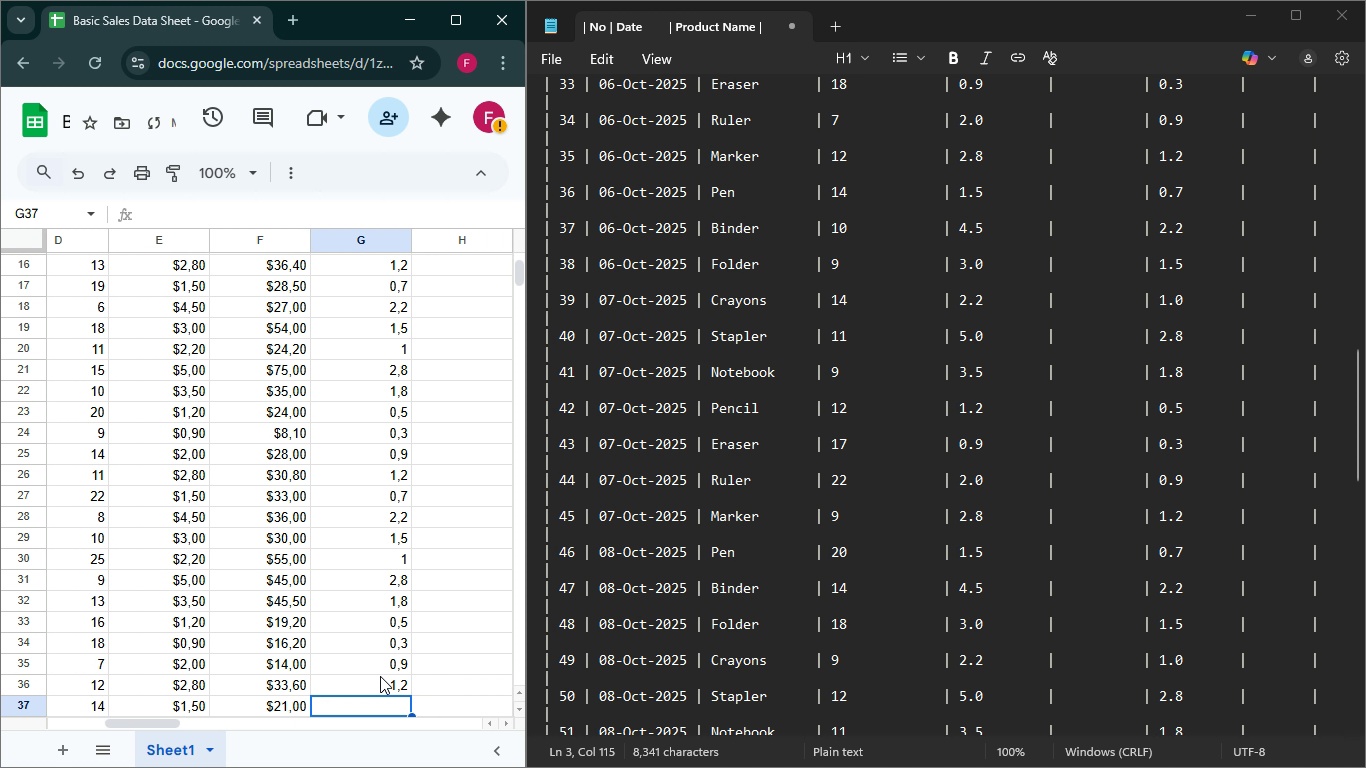 
key(Enter)
 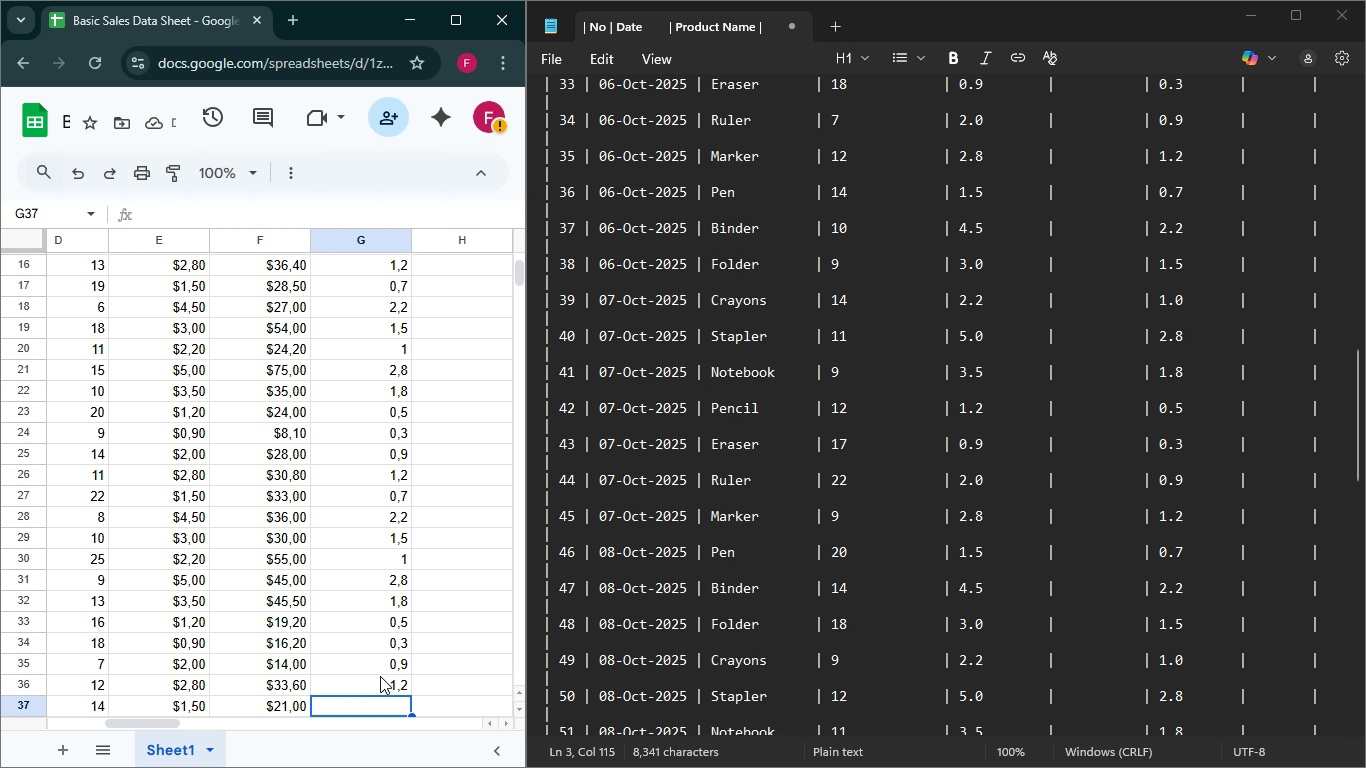 
key(0)
 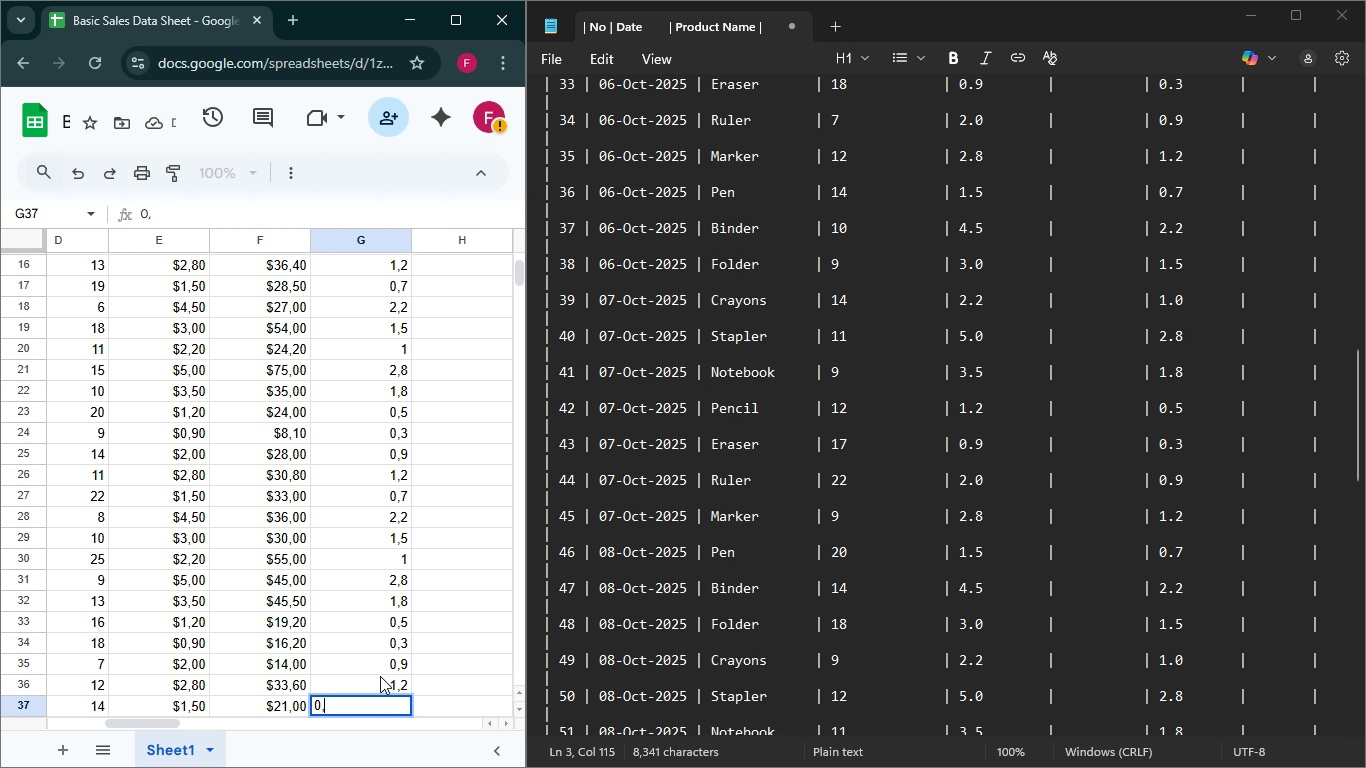 
key(Comma)
 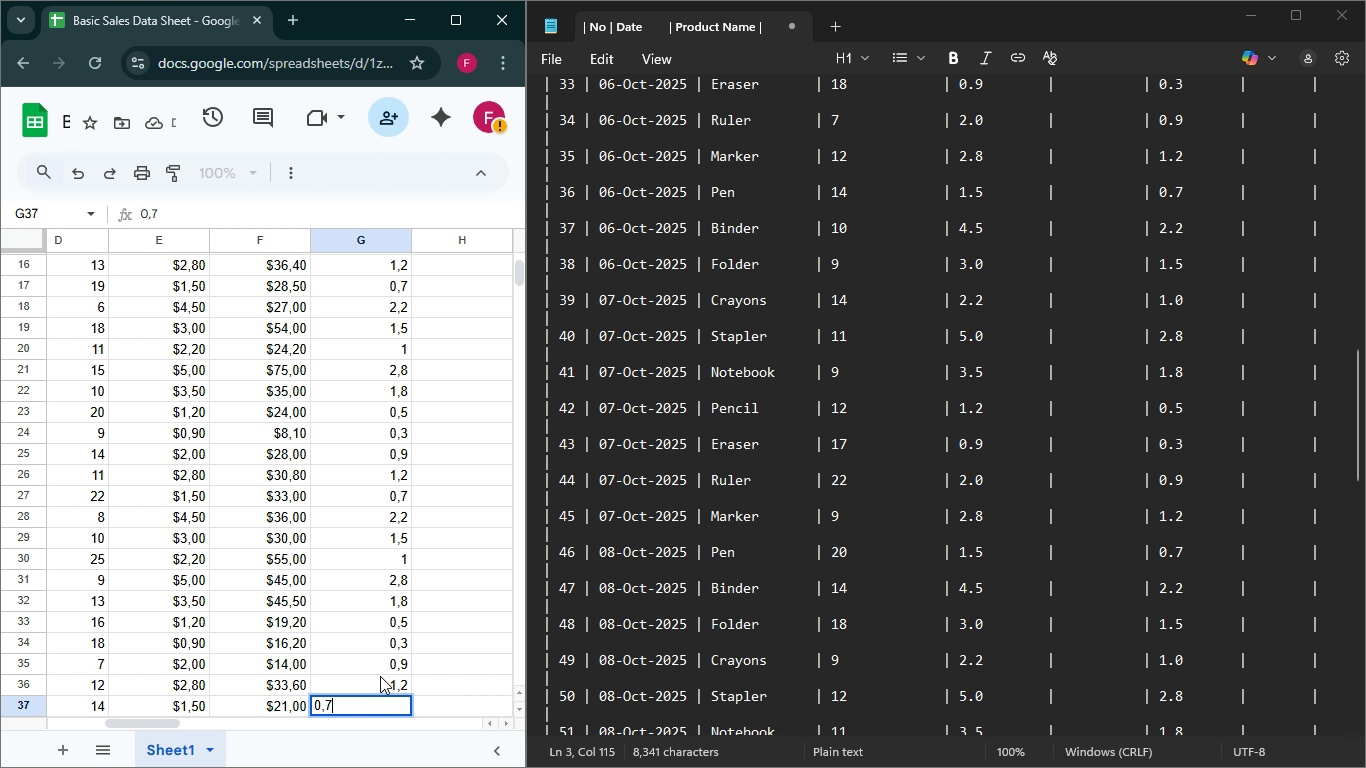 
key(7)
 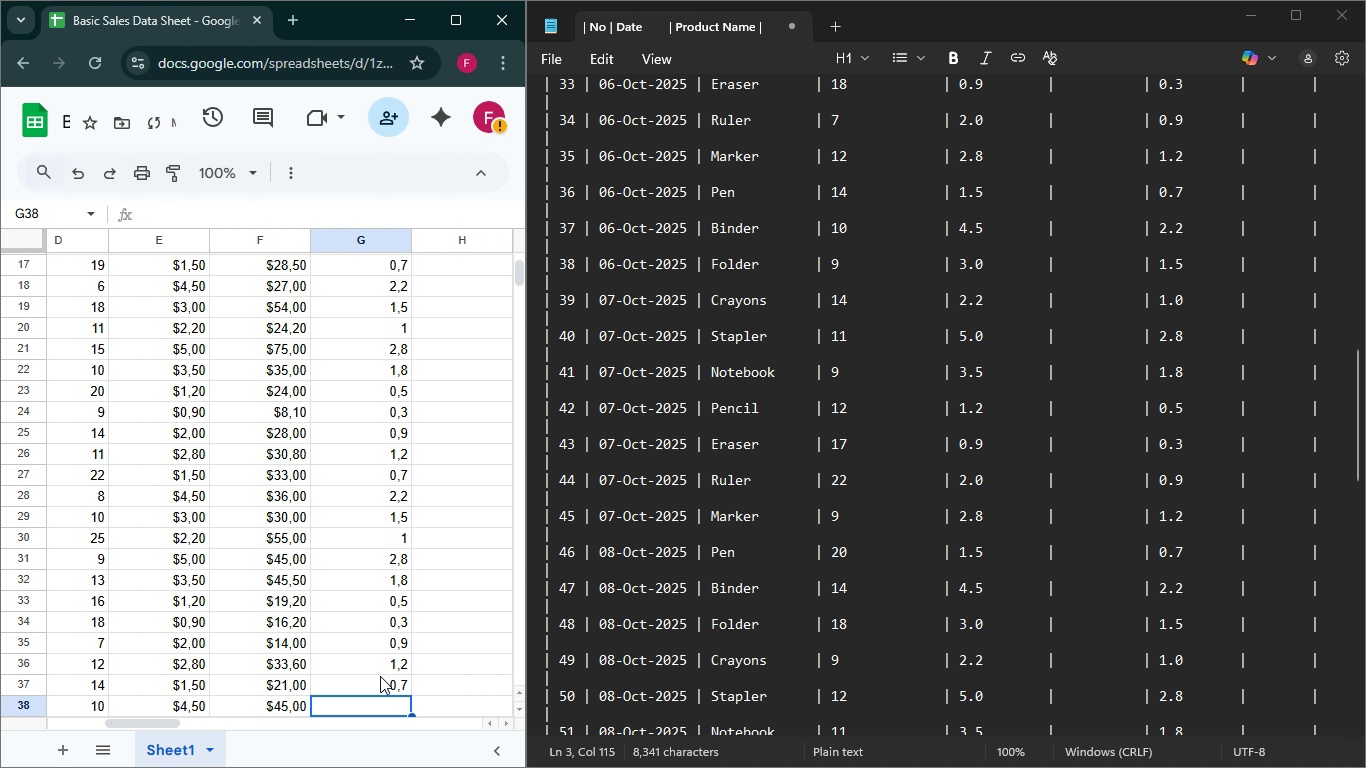 
key(Enter)
 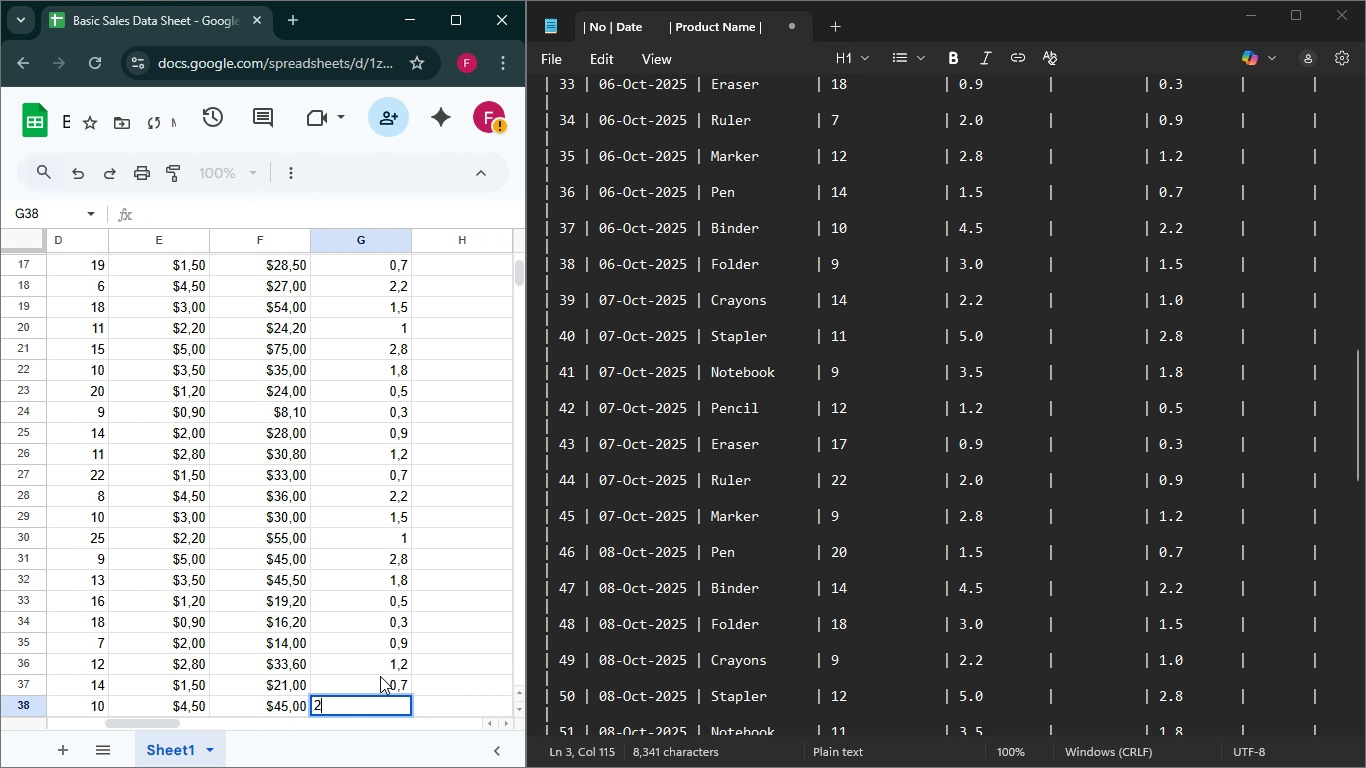 
key(2)
 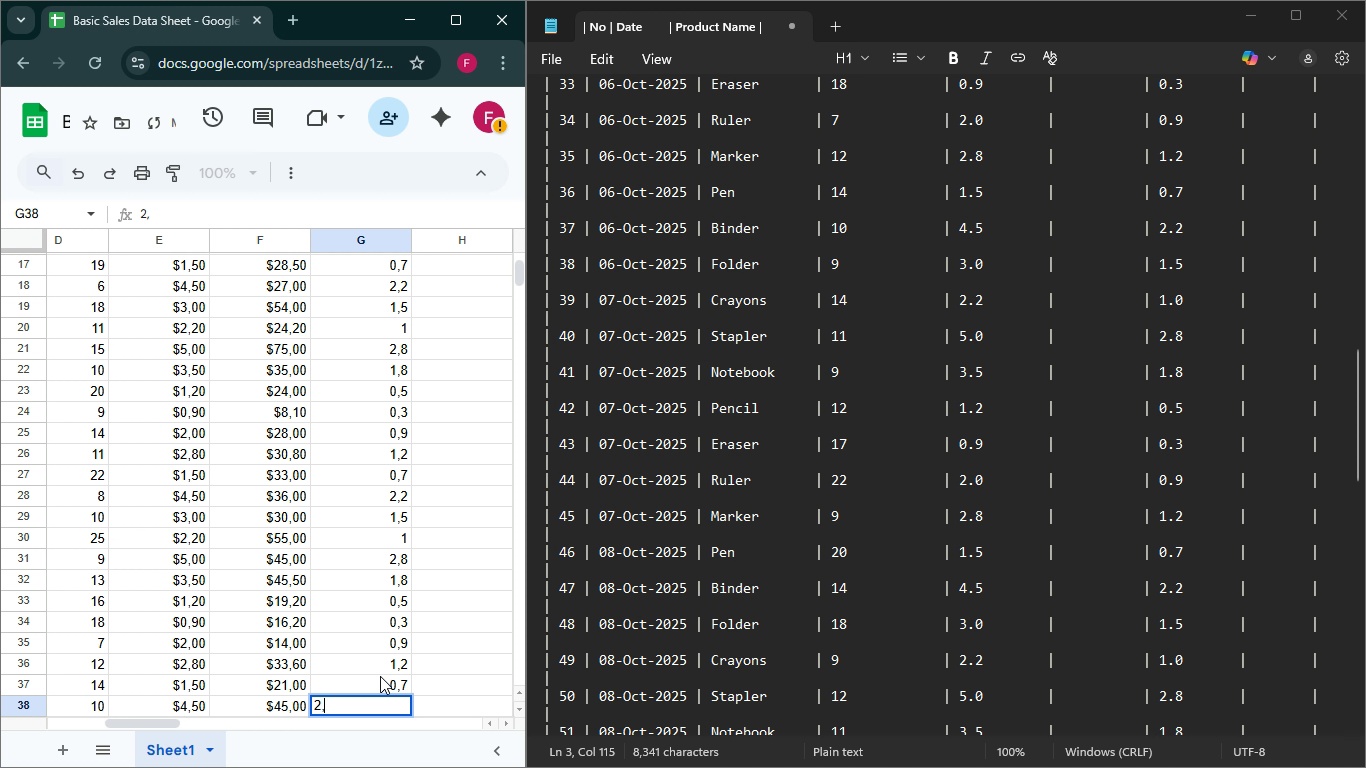 
key(Comma)
 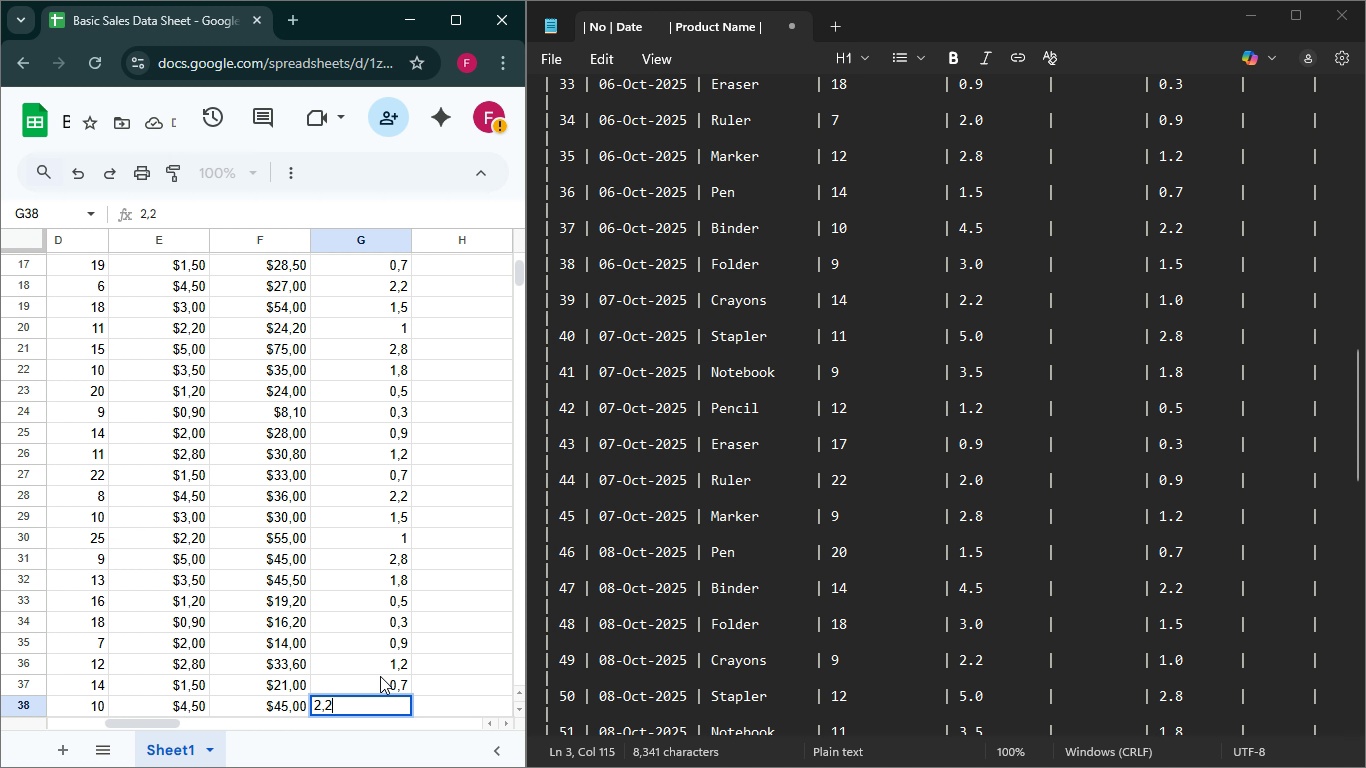 
key(2)
 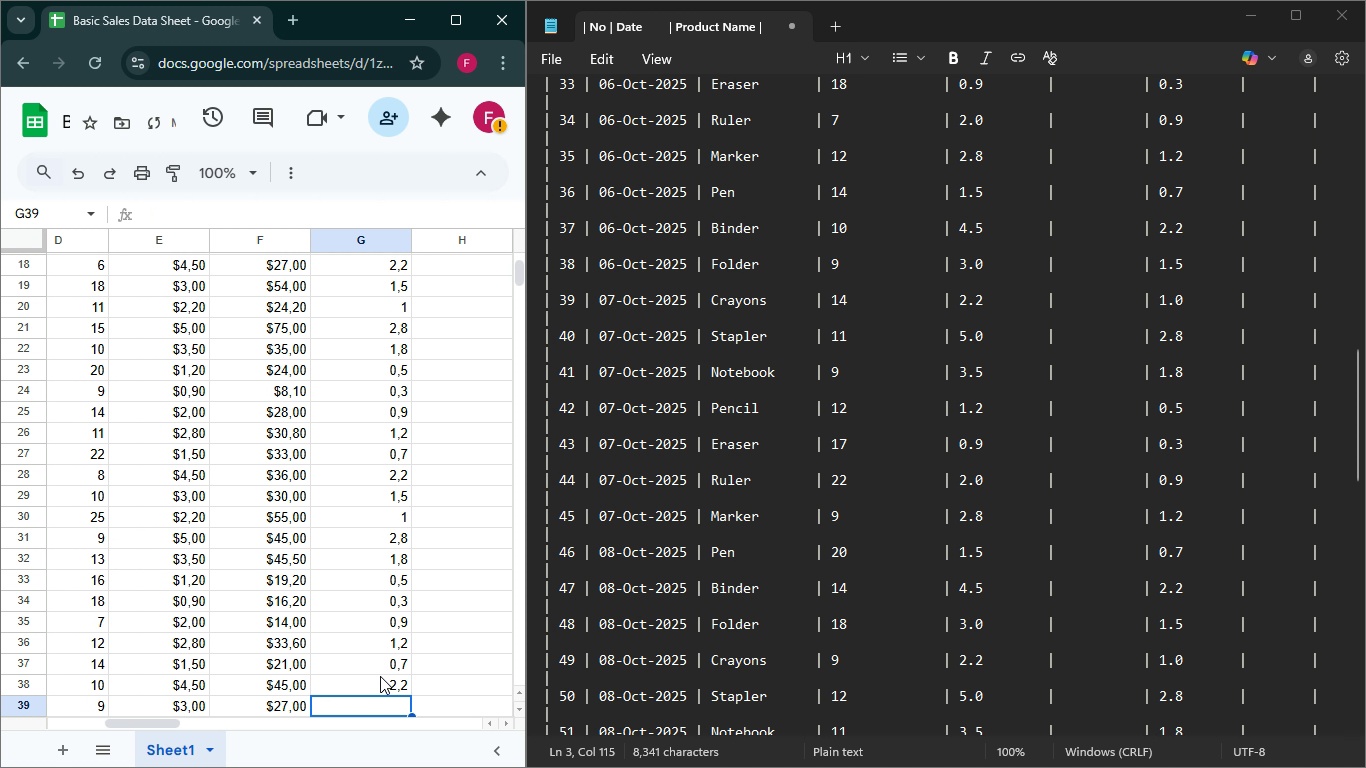 
key(Enter)
 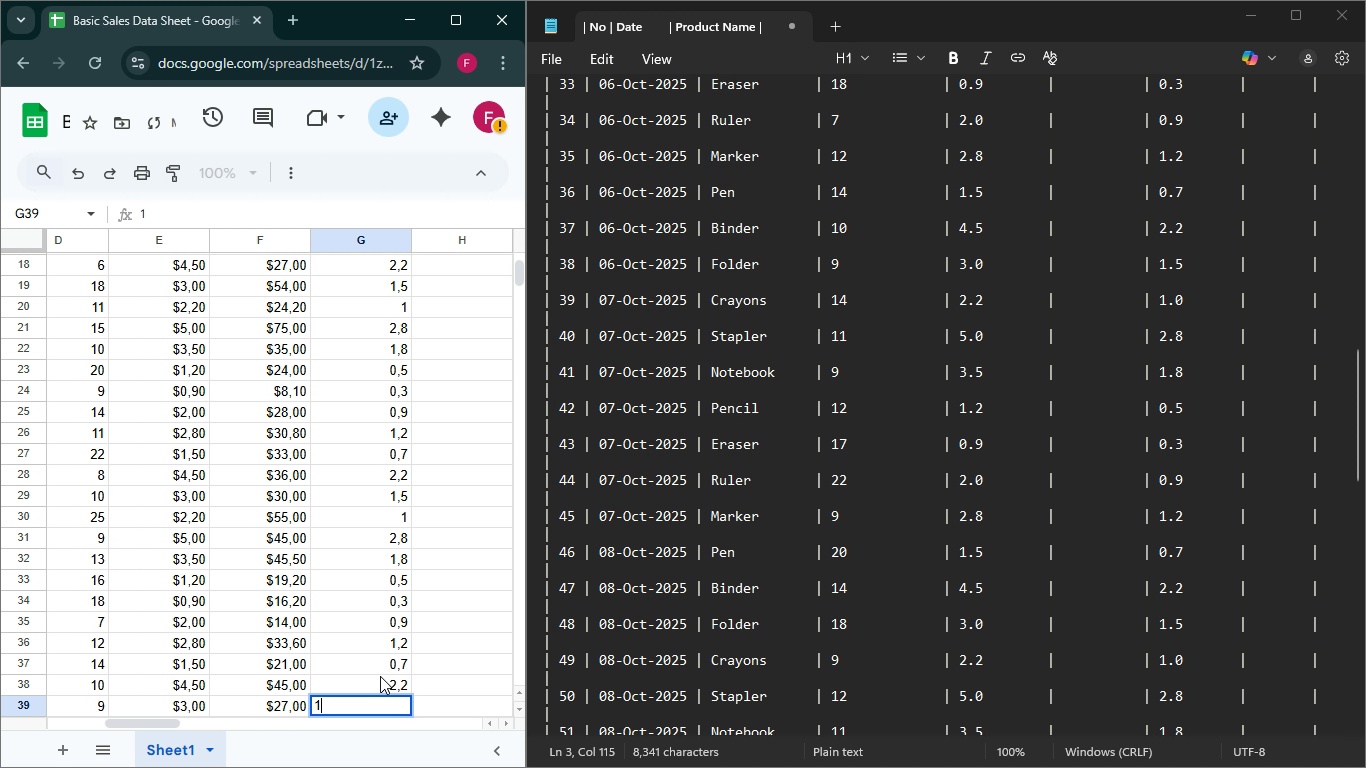 
key(1)
 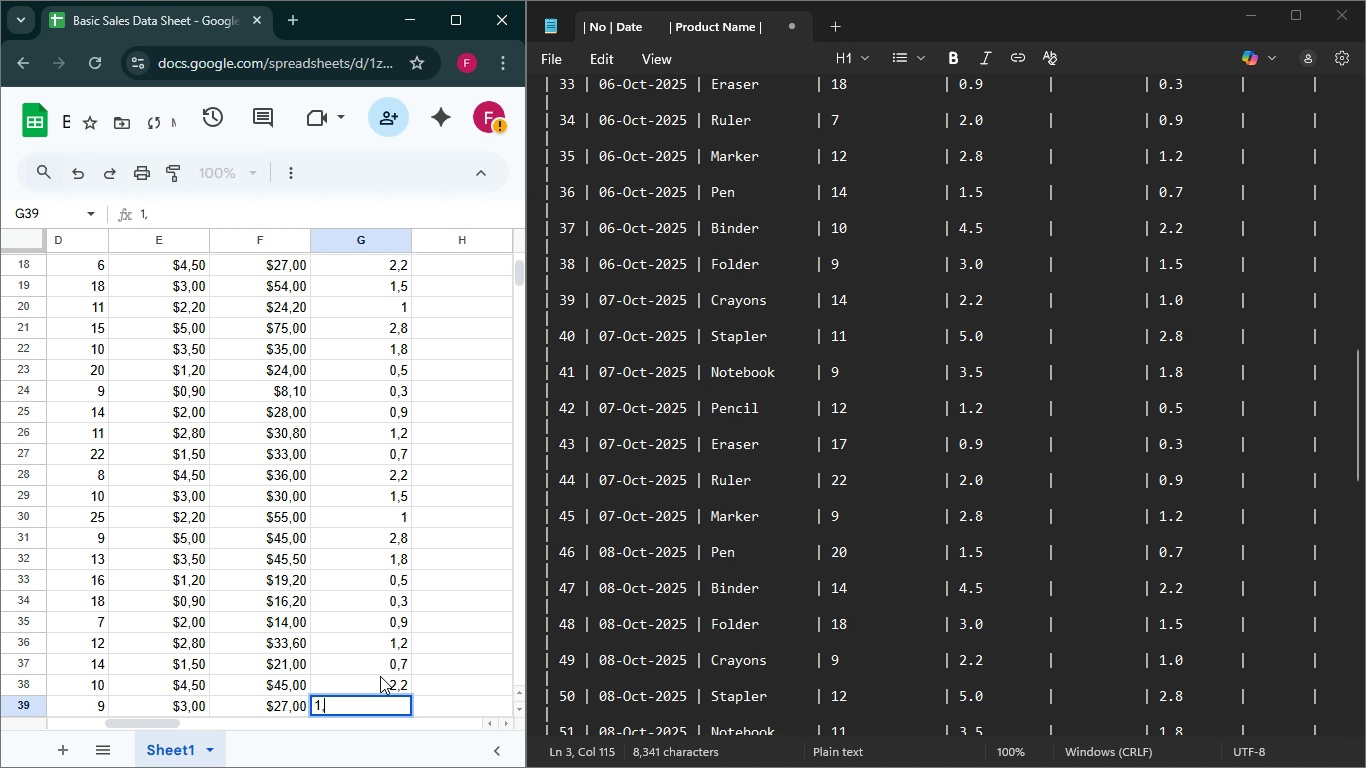 
key(Comma)
 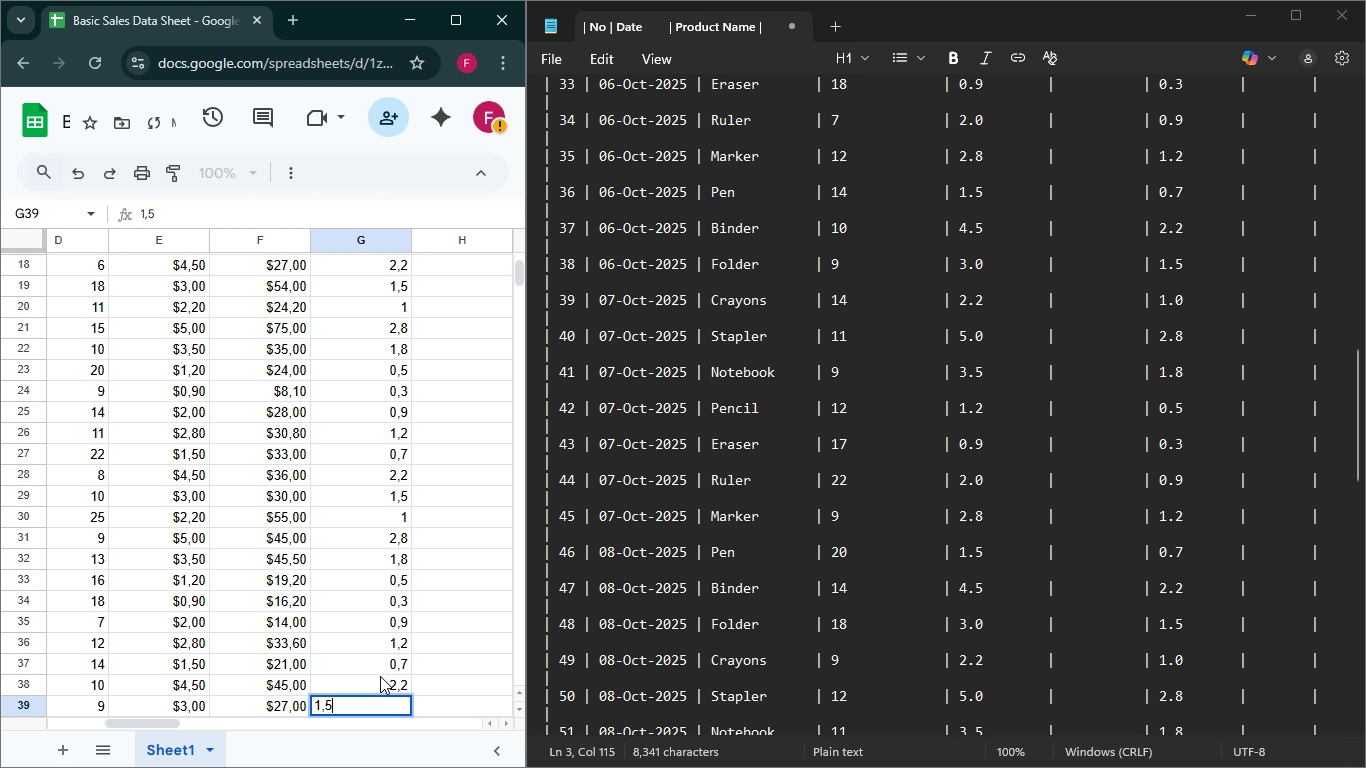 
key(5)
 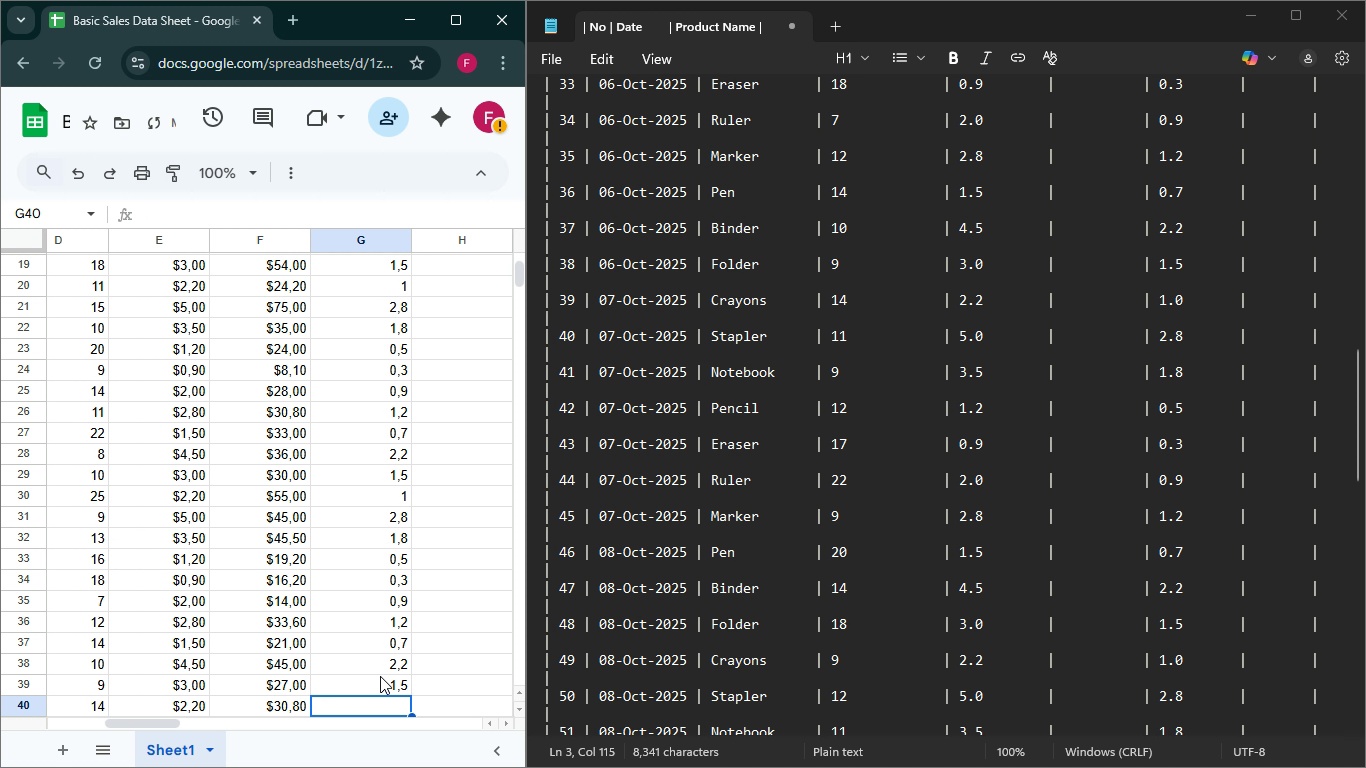 
key(Enter)
 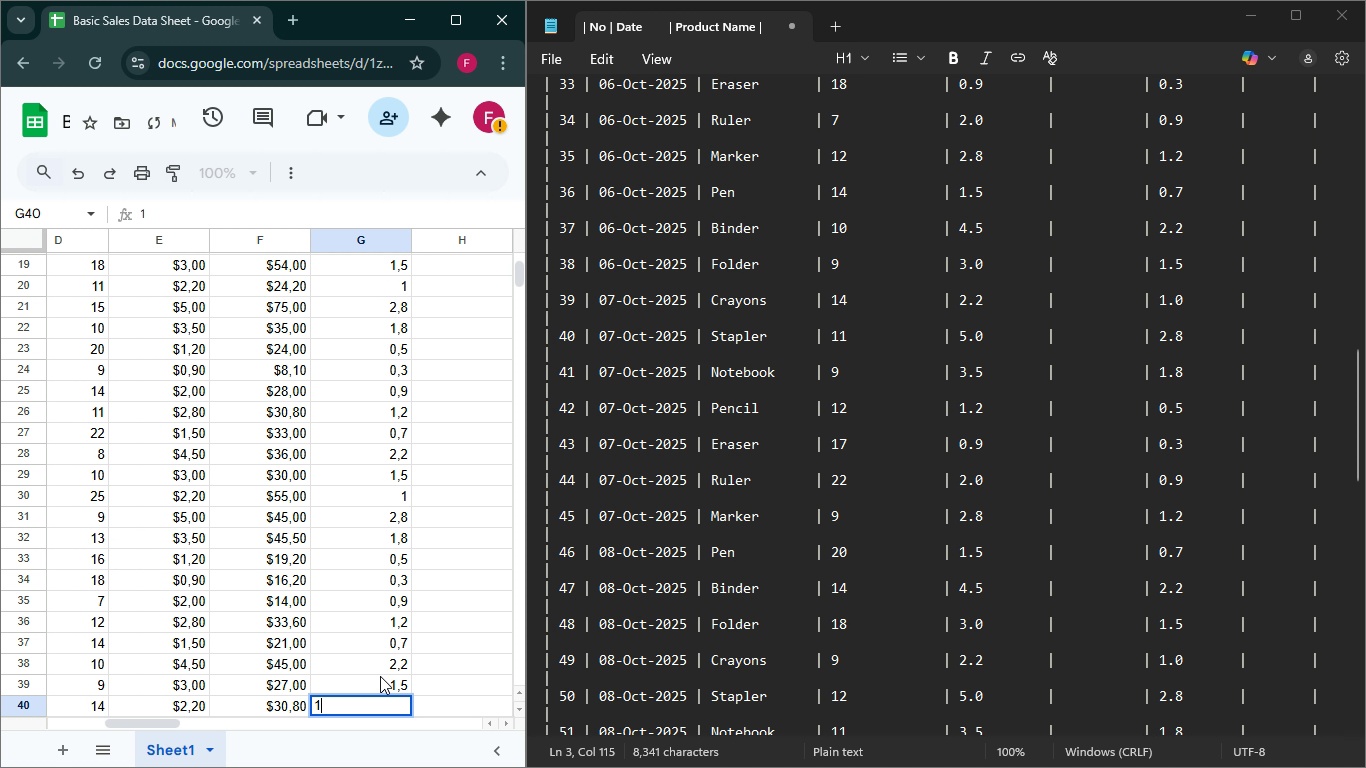 
hold_key(key=1, duration=0.36)
 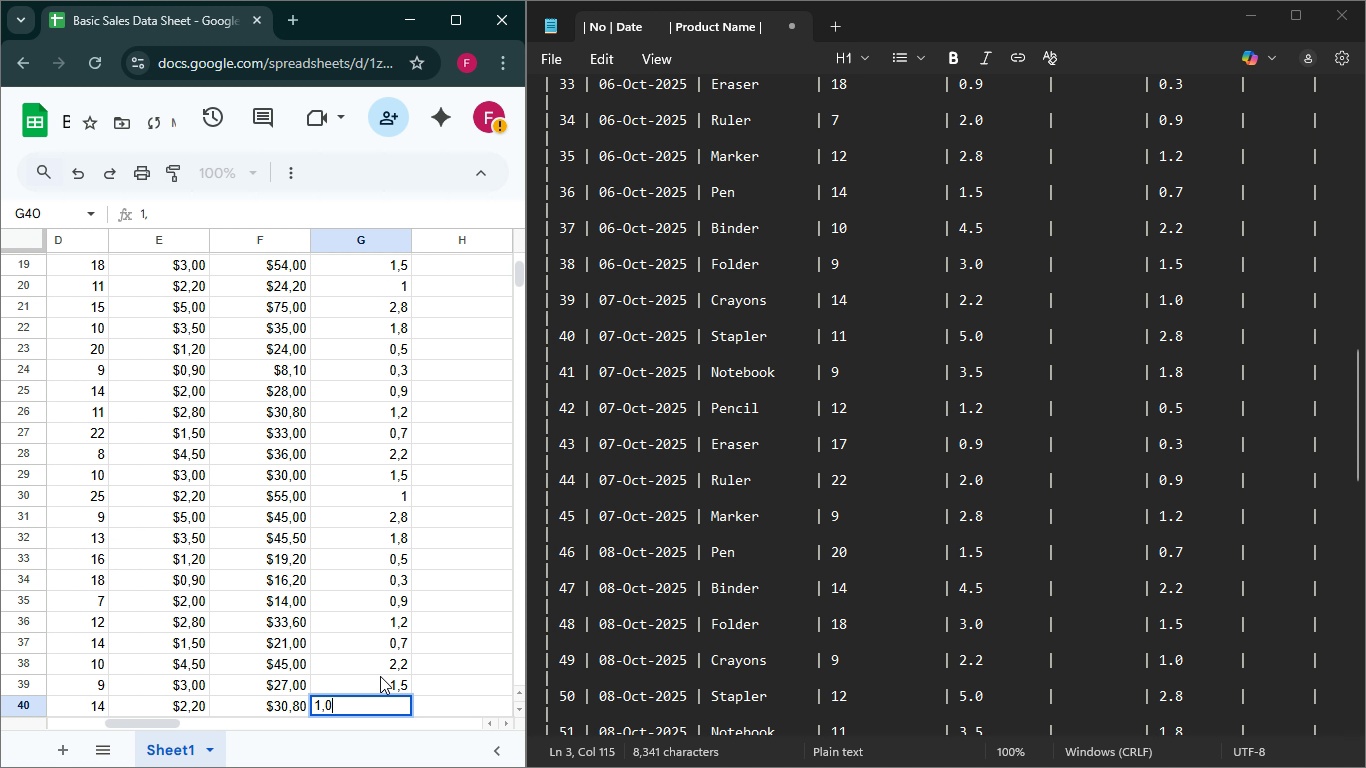 
key(Comma)
 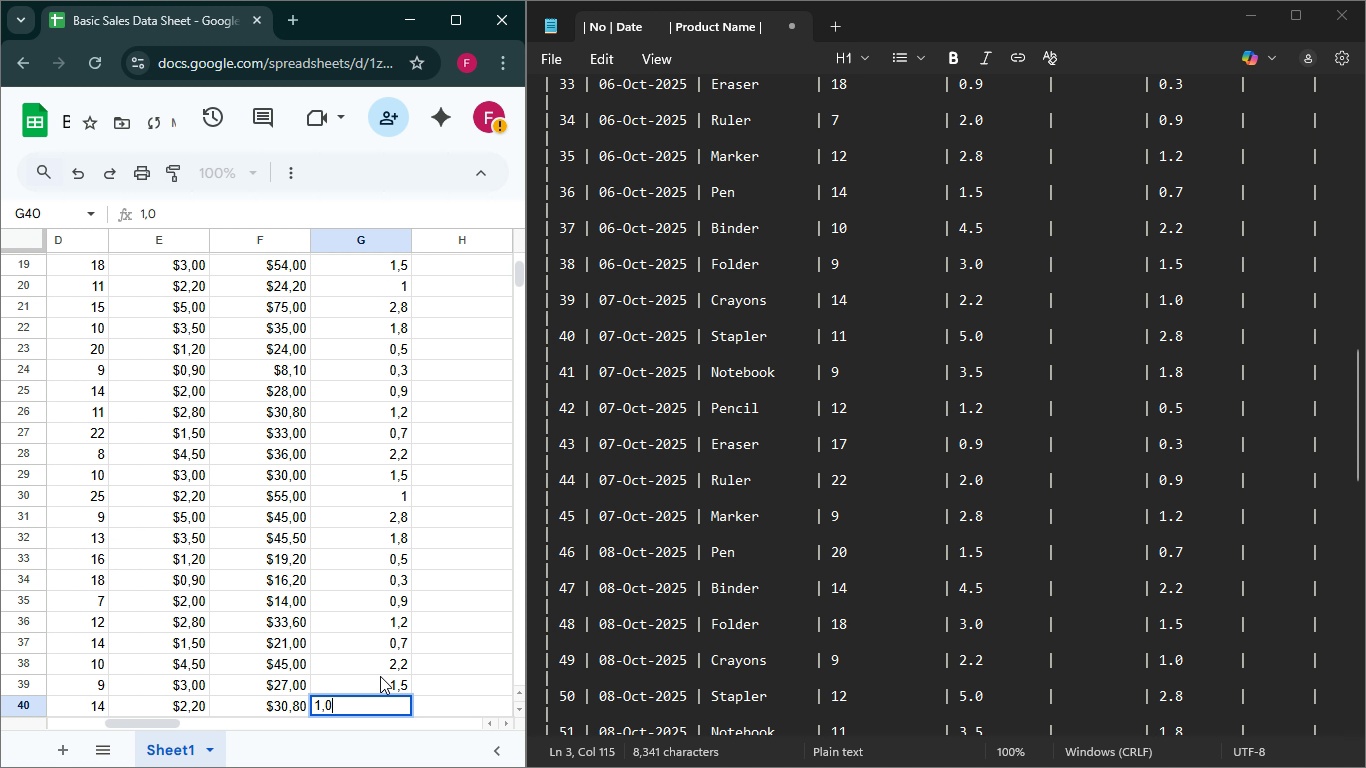 
key(0)
 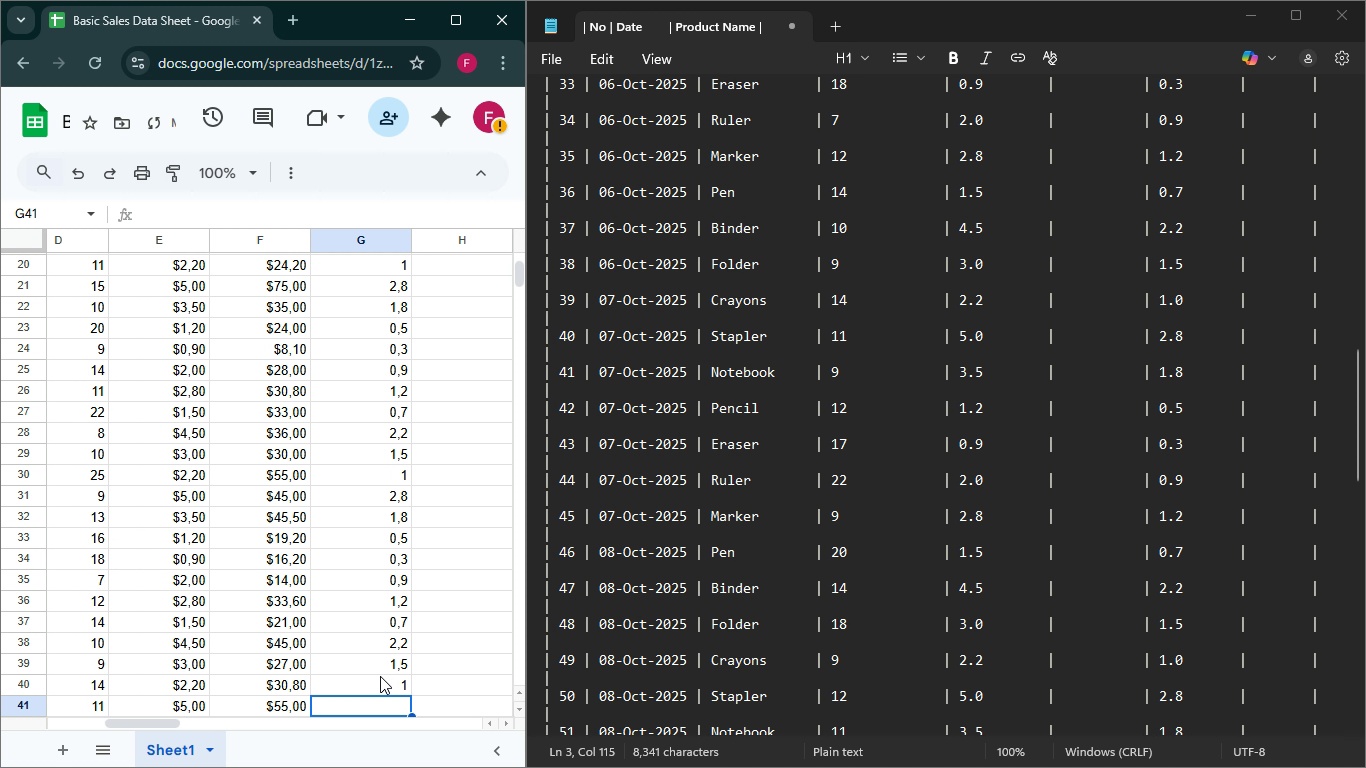 
key(Enter)
 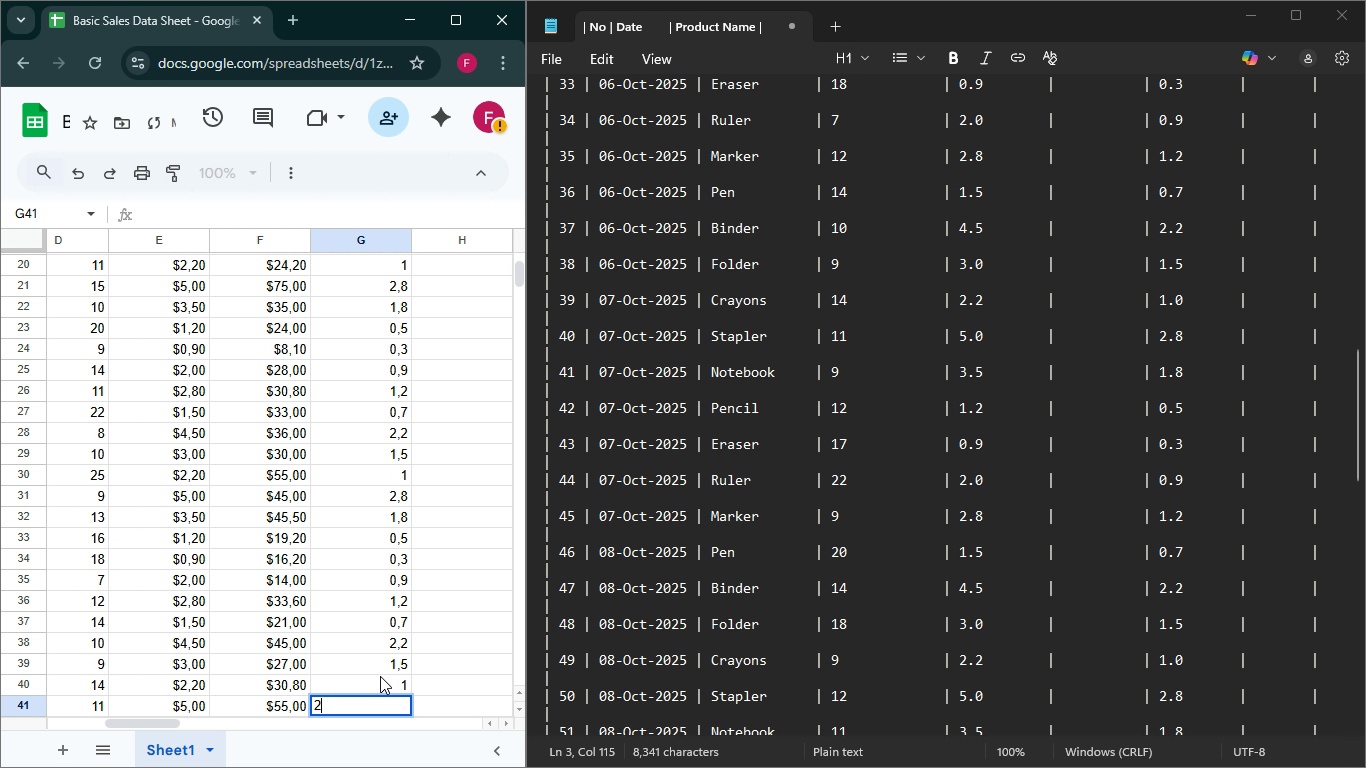 
key(2)
 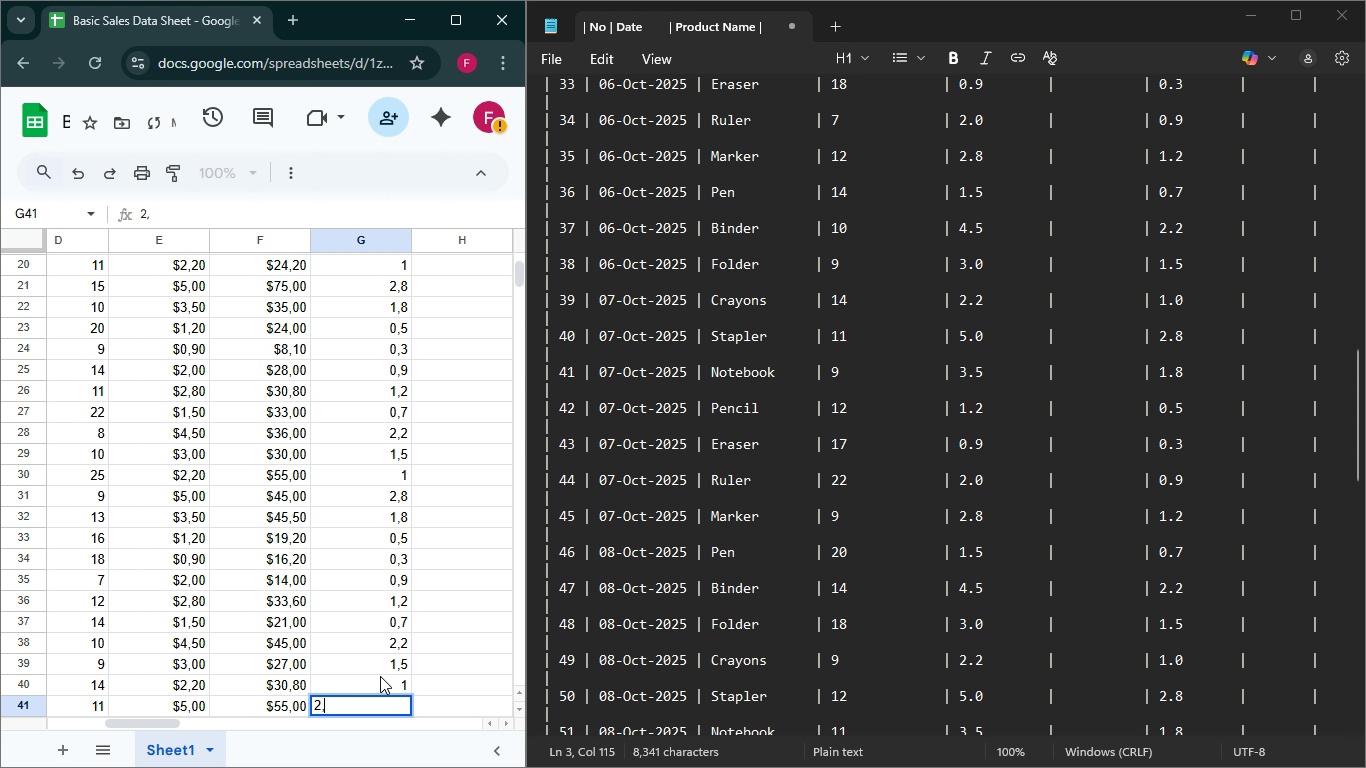 
key(Comma)
 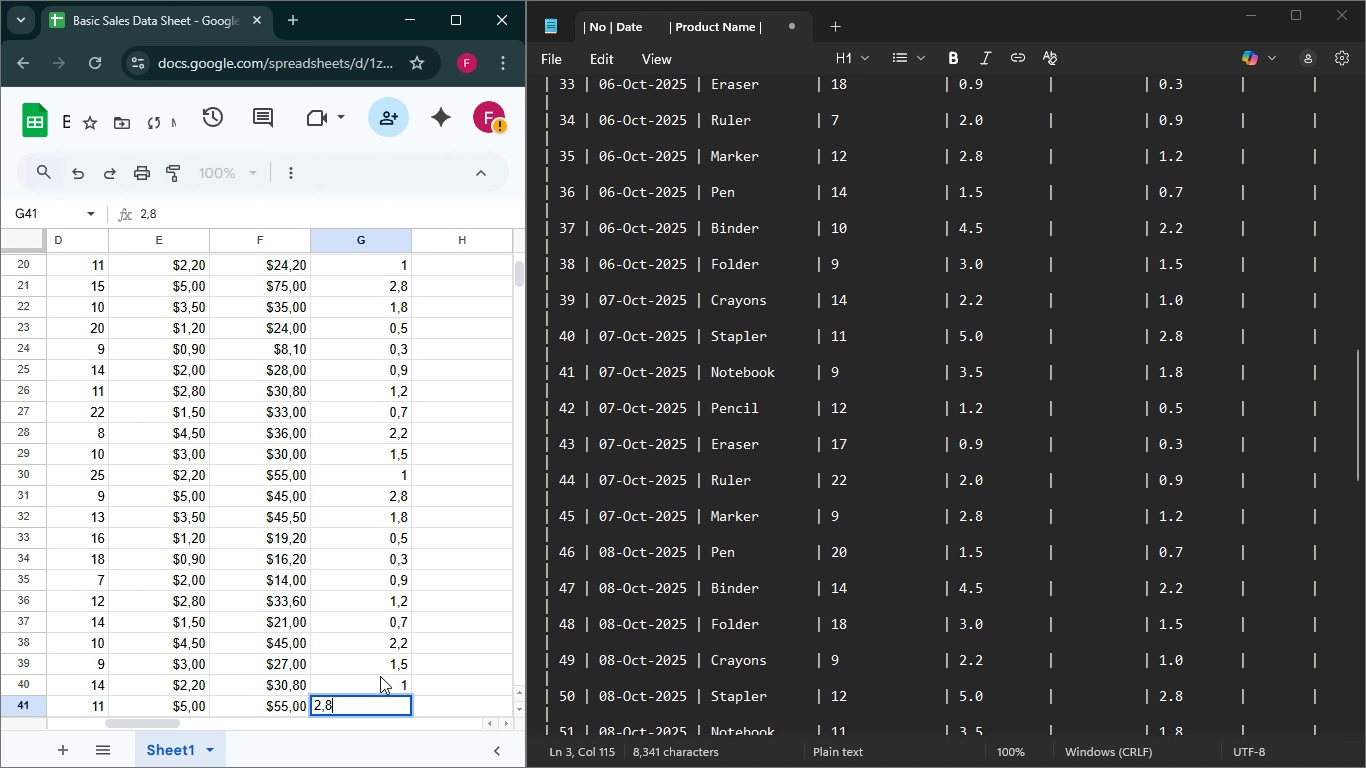 
key(8)
 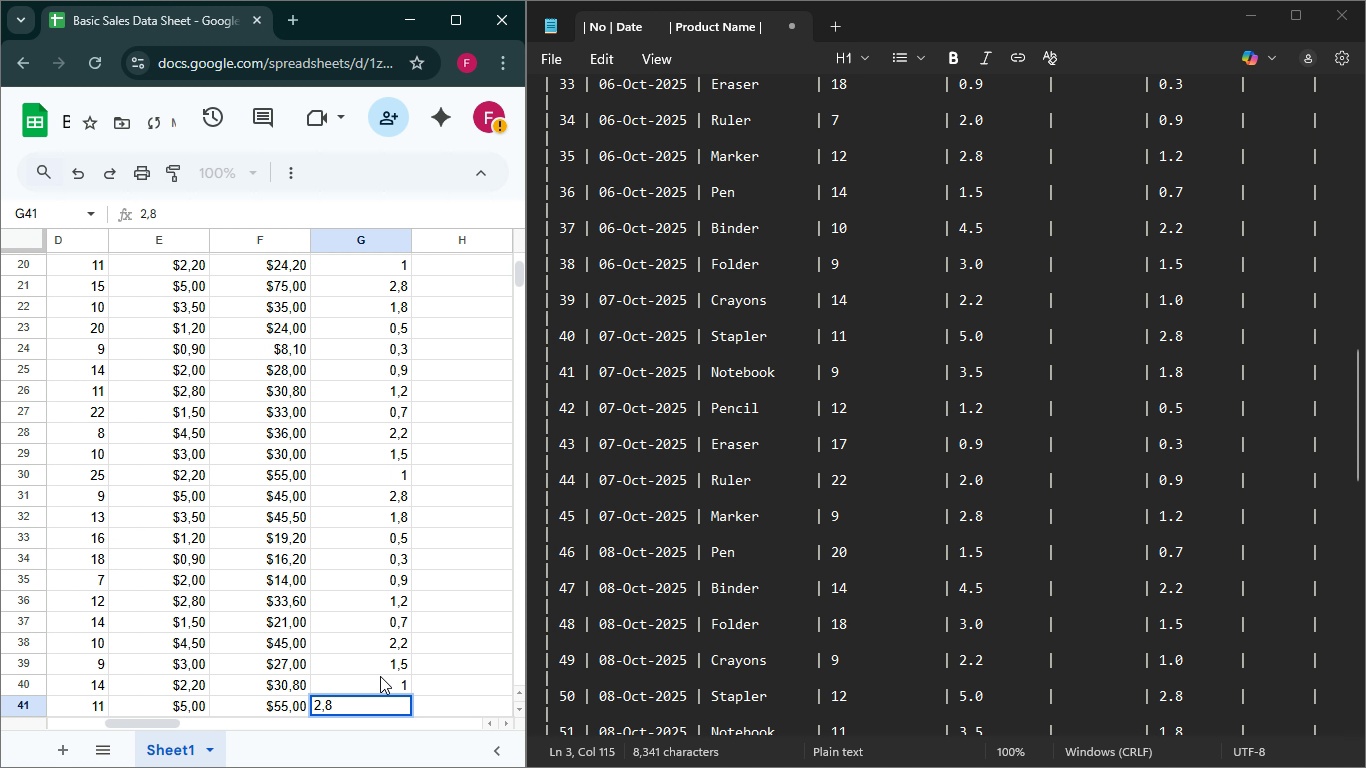 
key(Enter)
 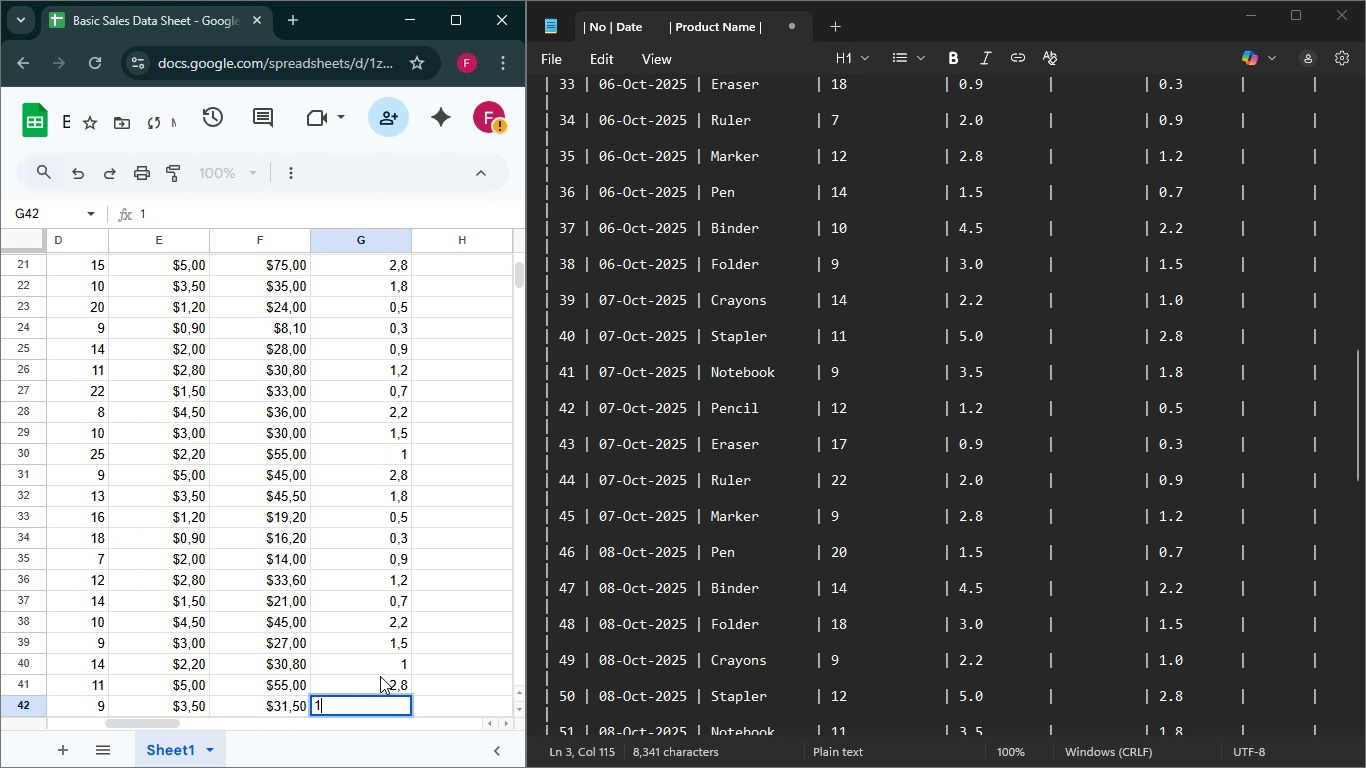 
key(1)
 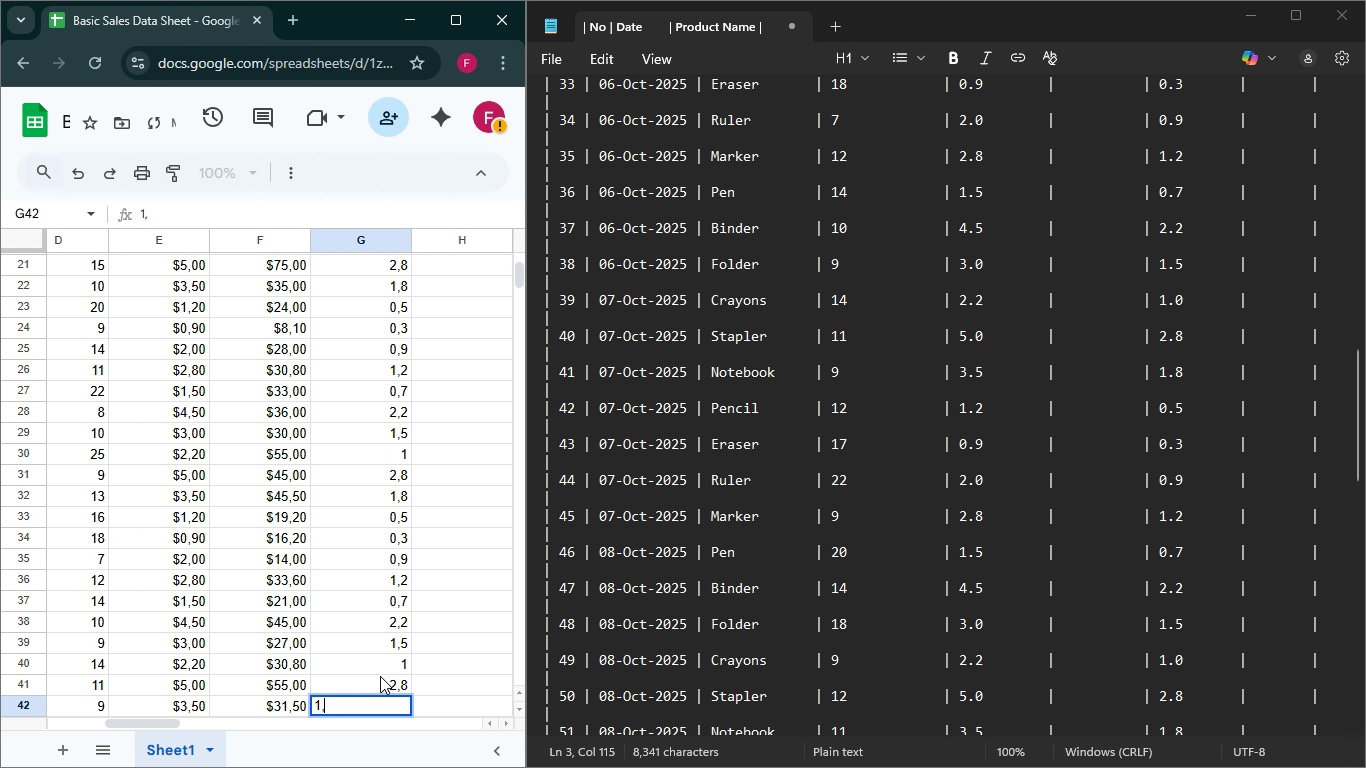 
key(Comma)
 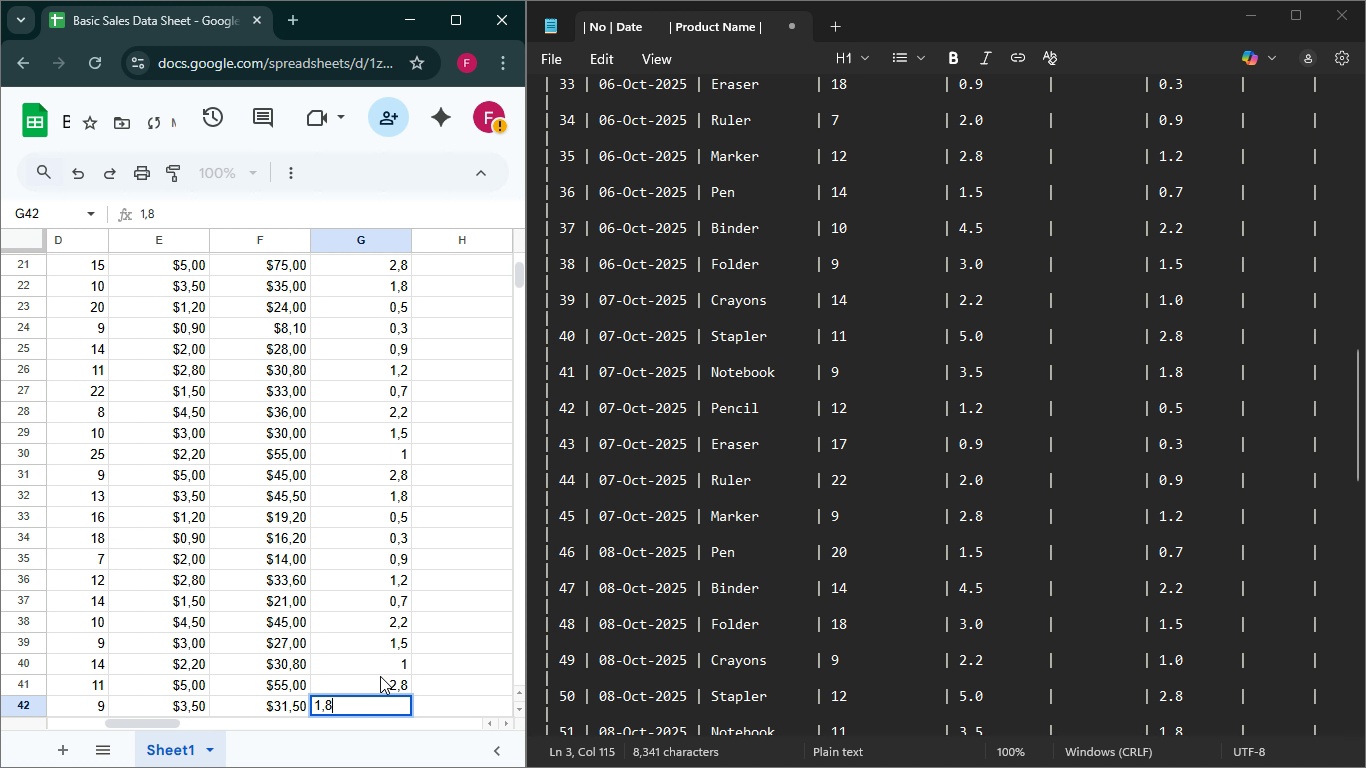 
key(8)
 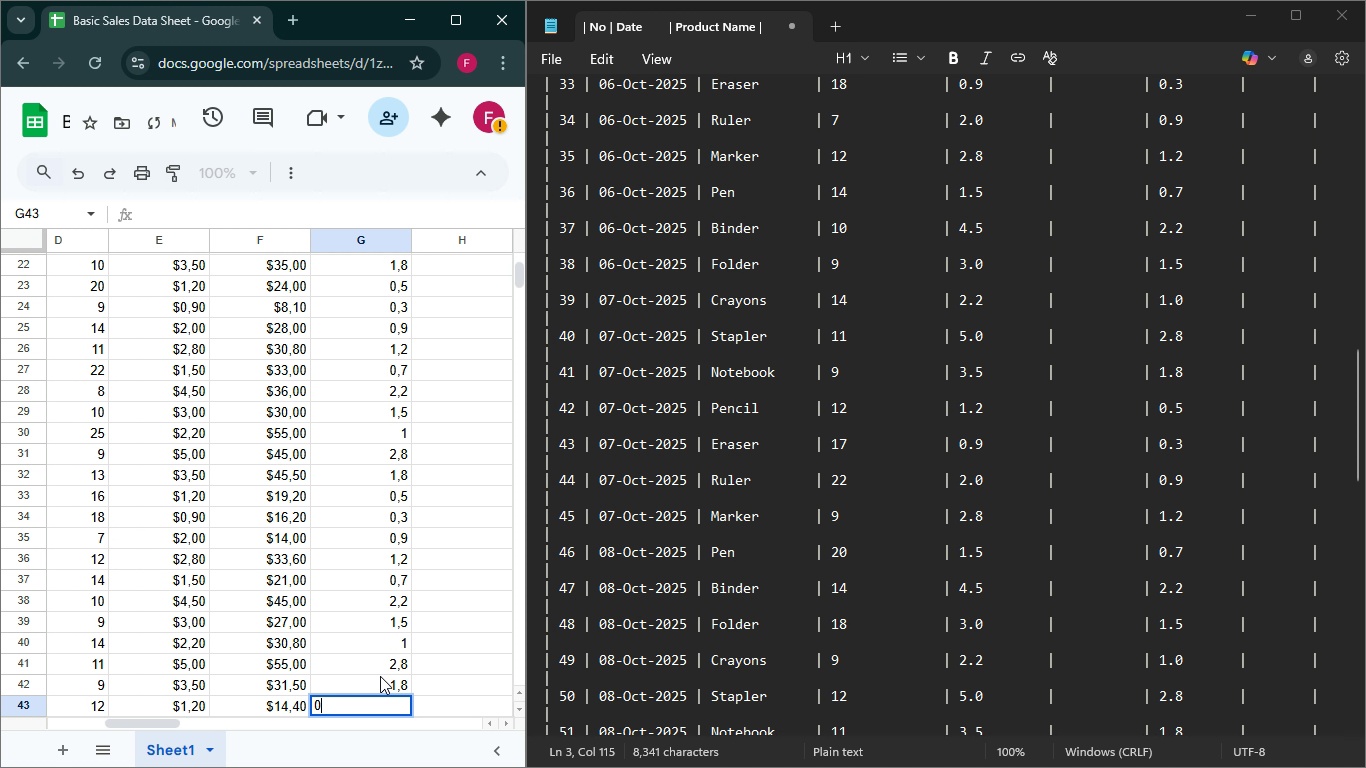 
key(Enter)
 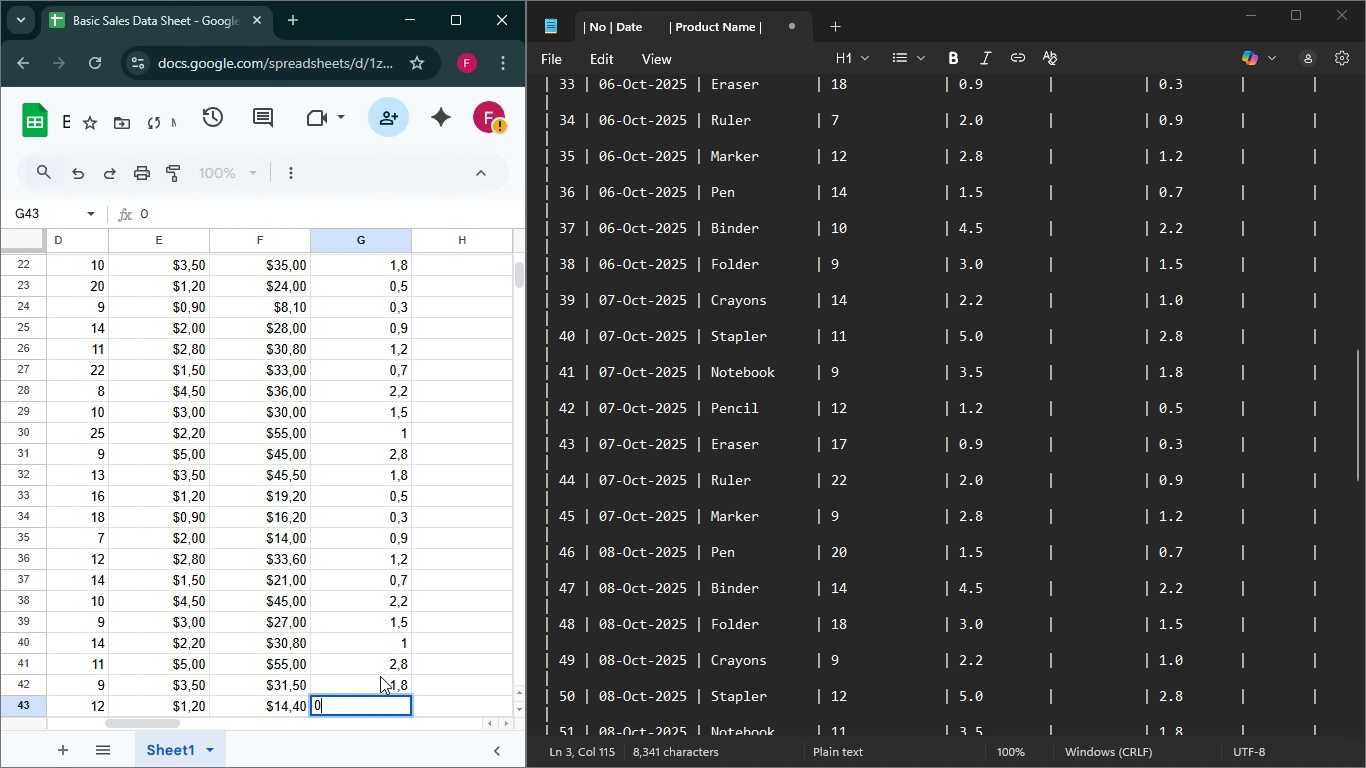 
key(0)
 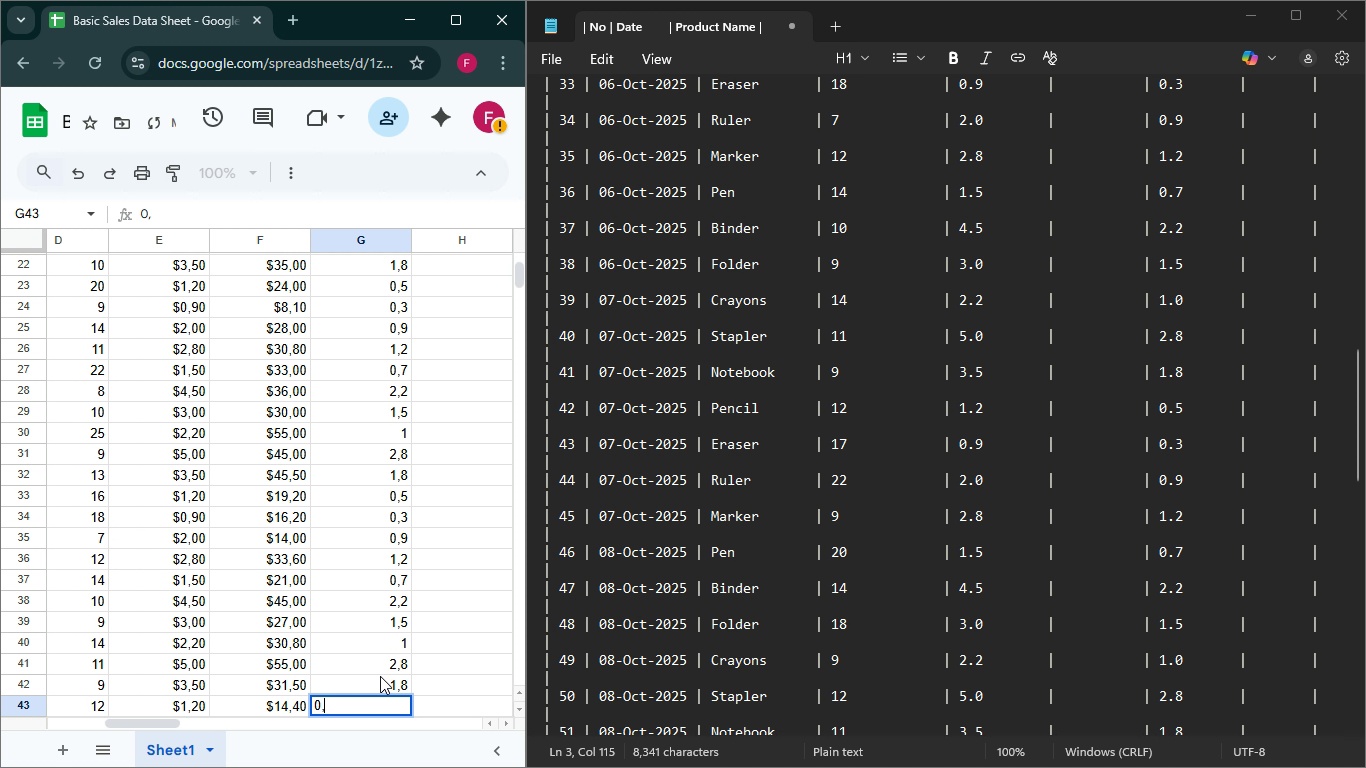 
key(Comma)
 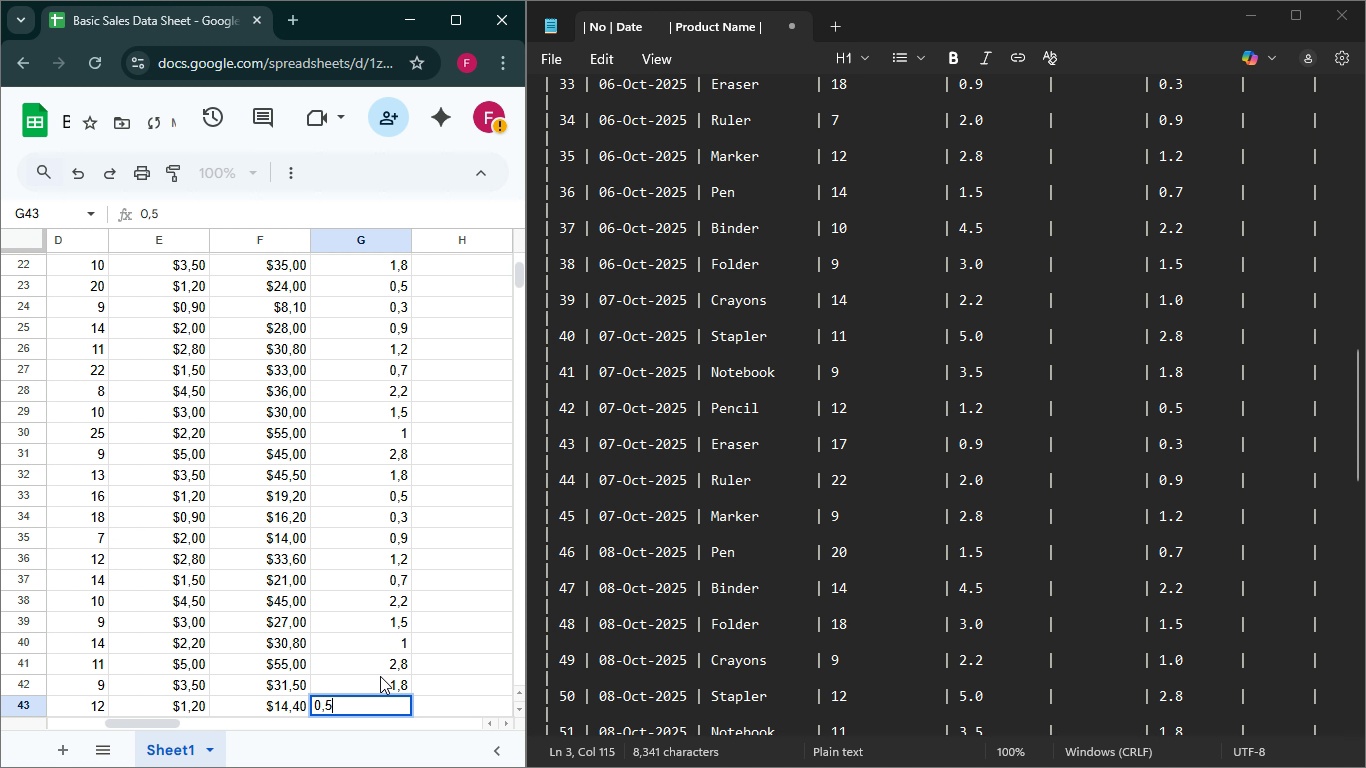 
key(5)
 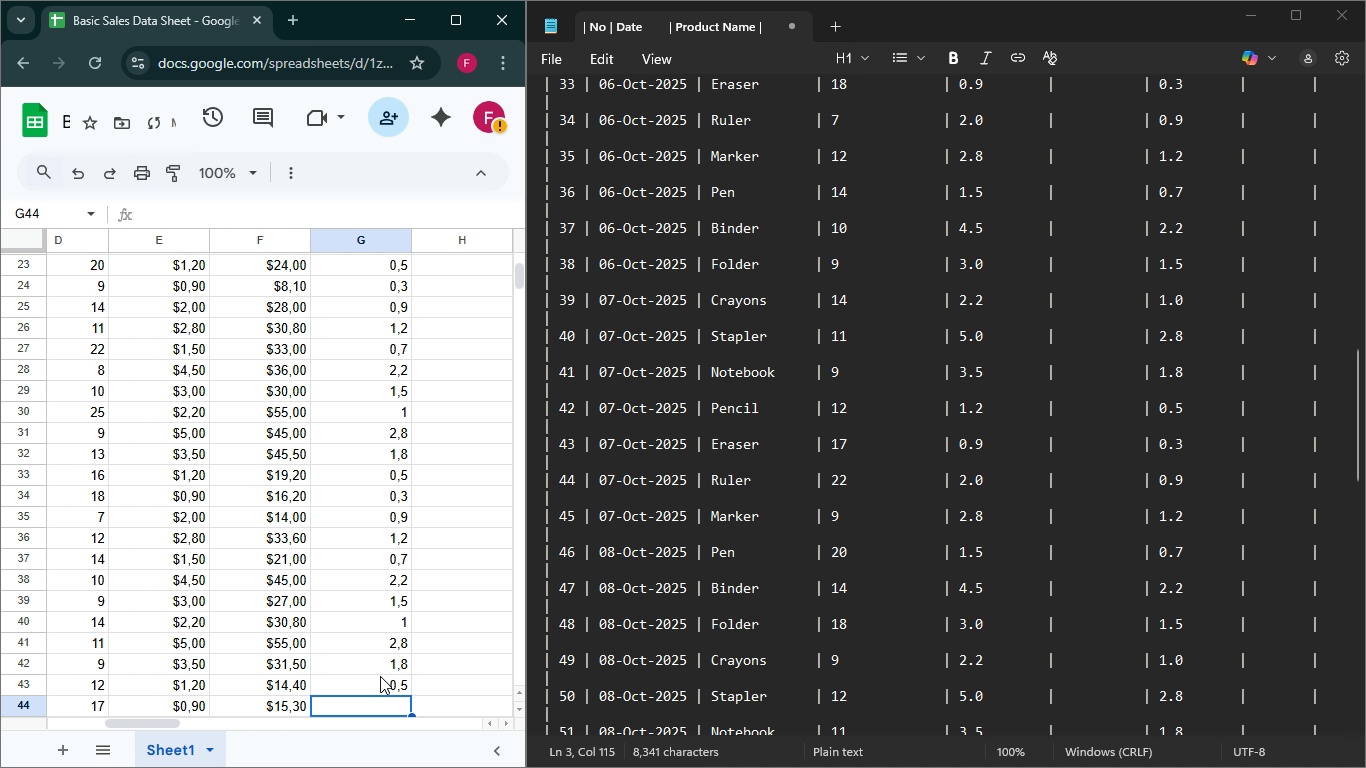 
key(Enter)
 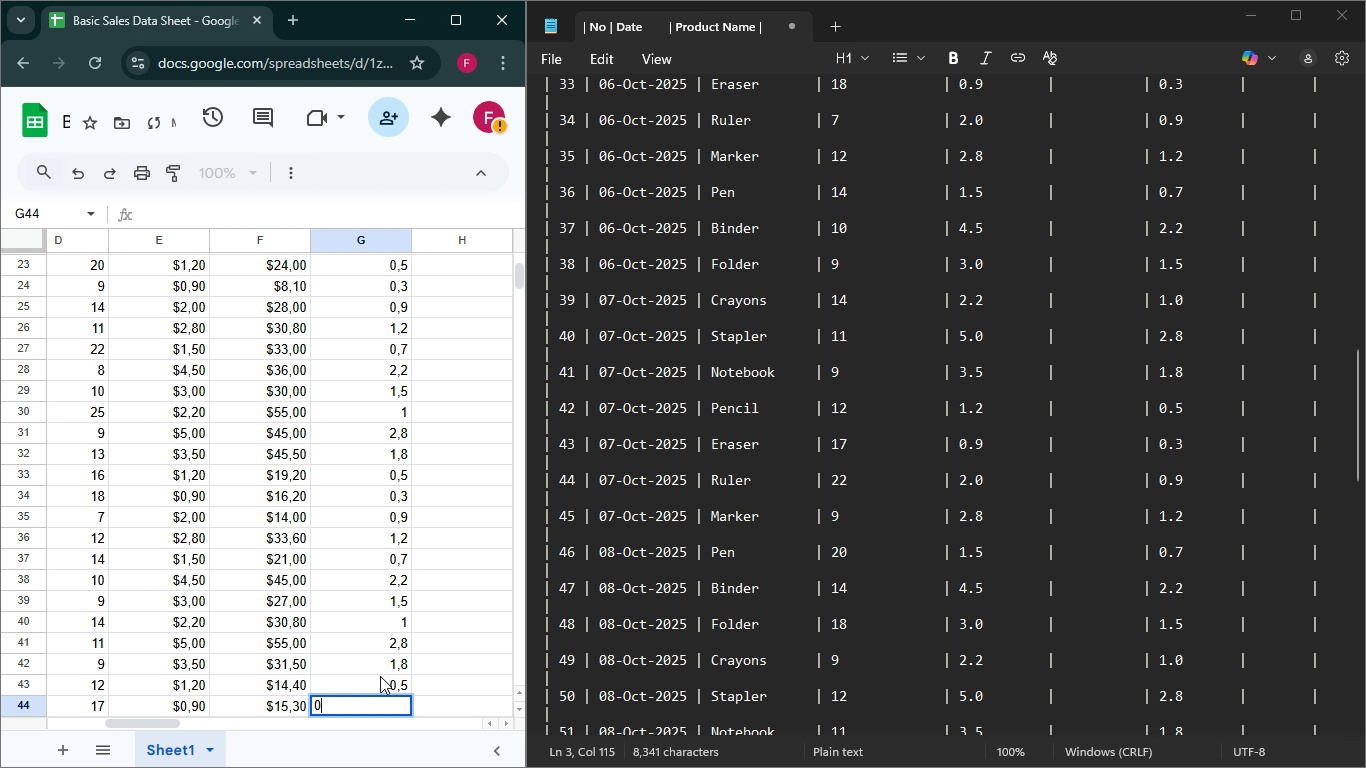 
key(0)
 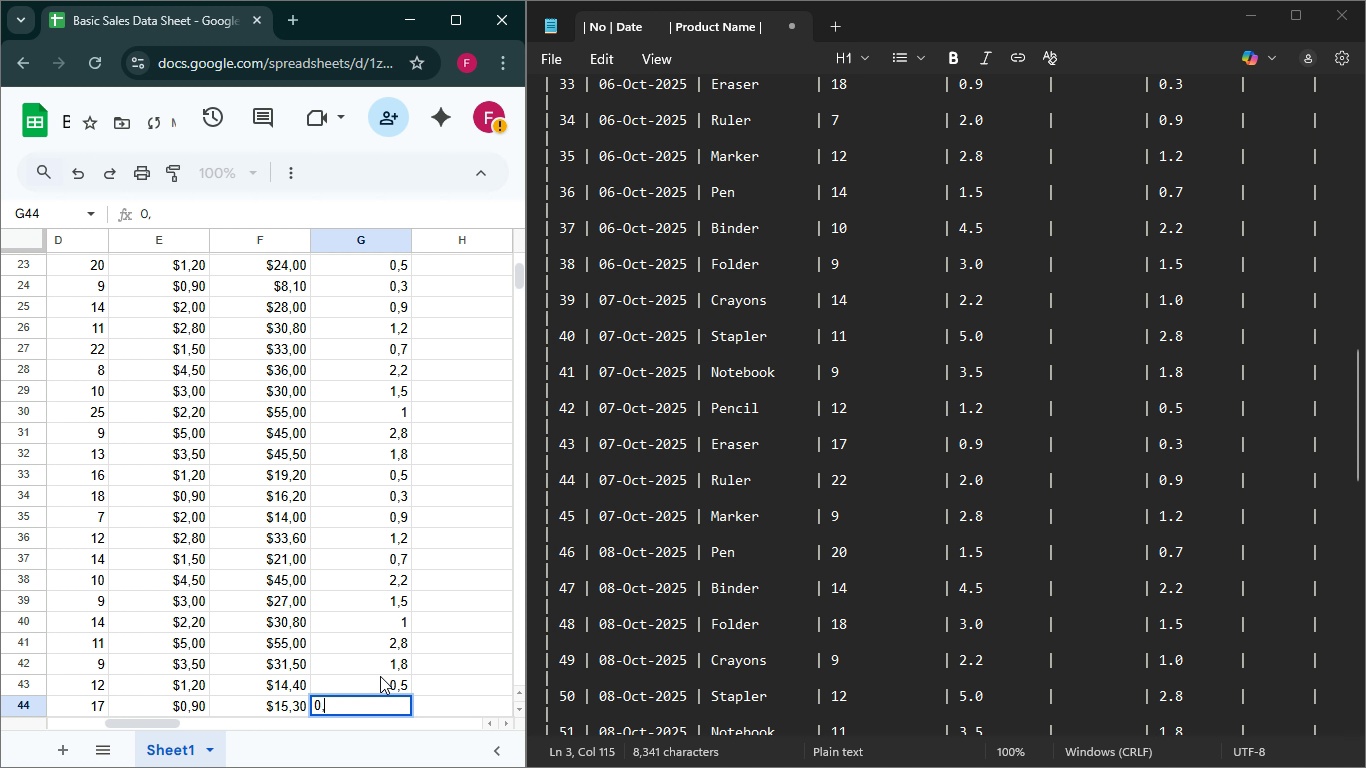 
key(Comma)
 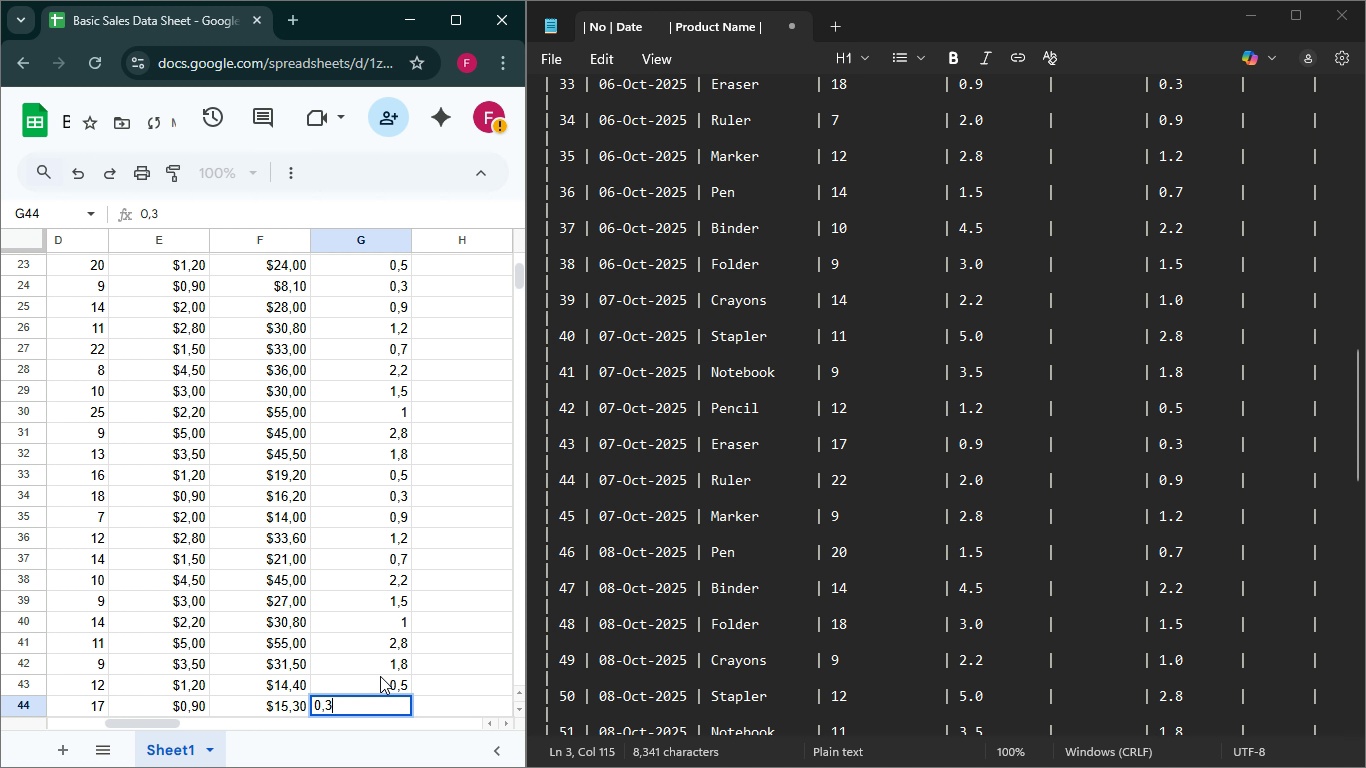 
key(3)
 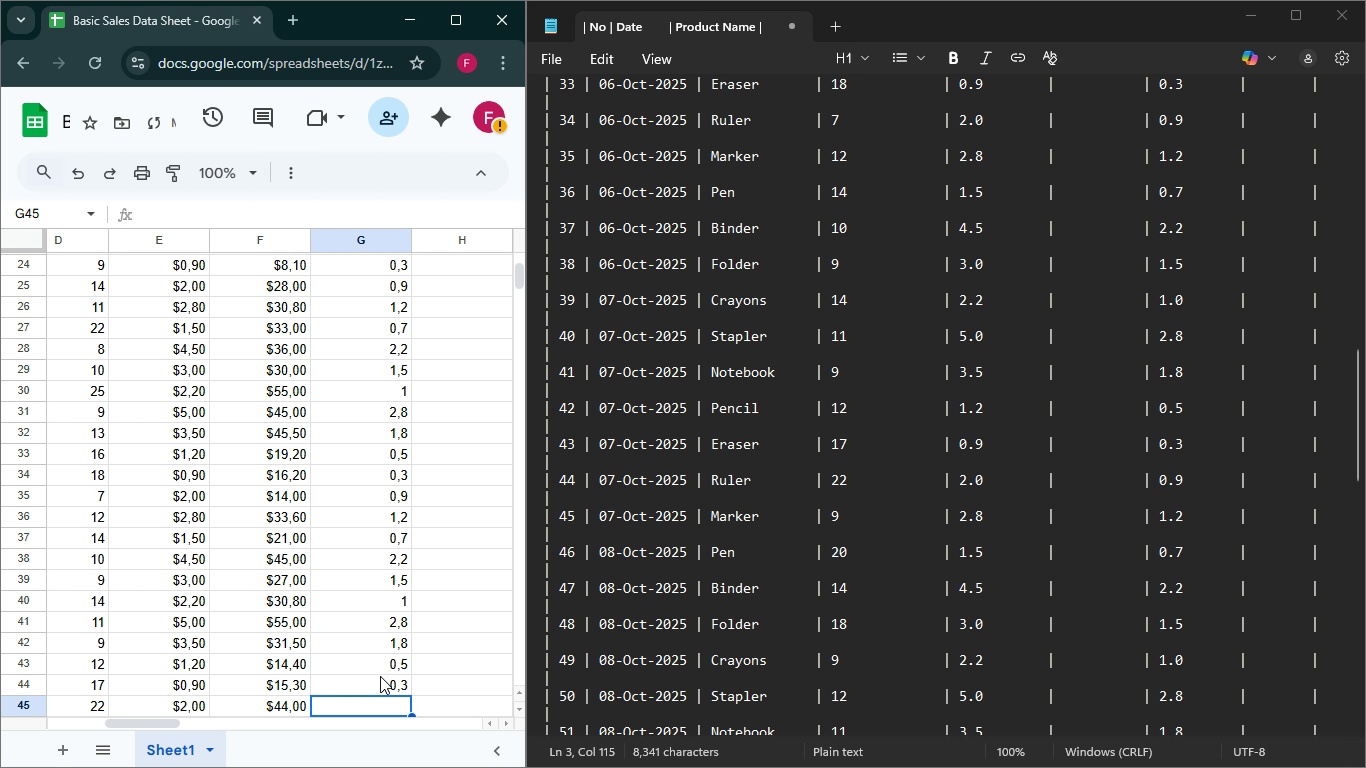 
key(Enter)
 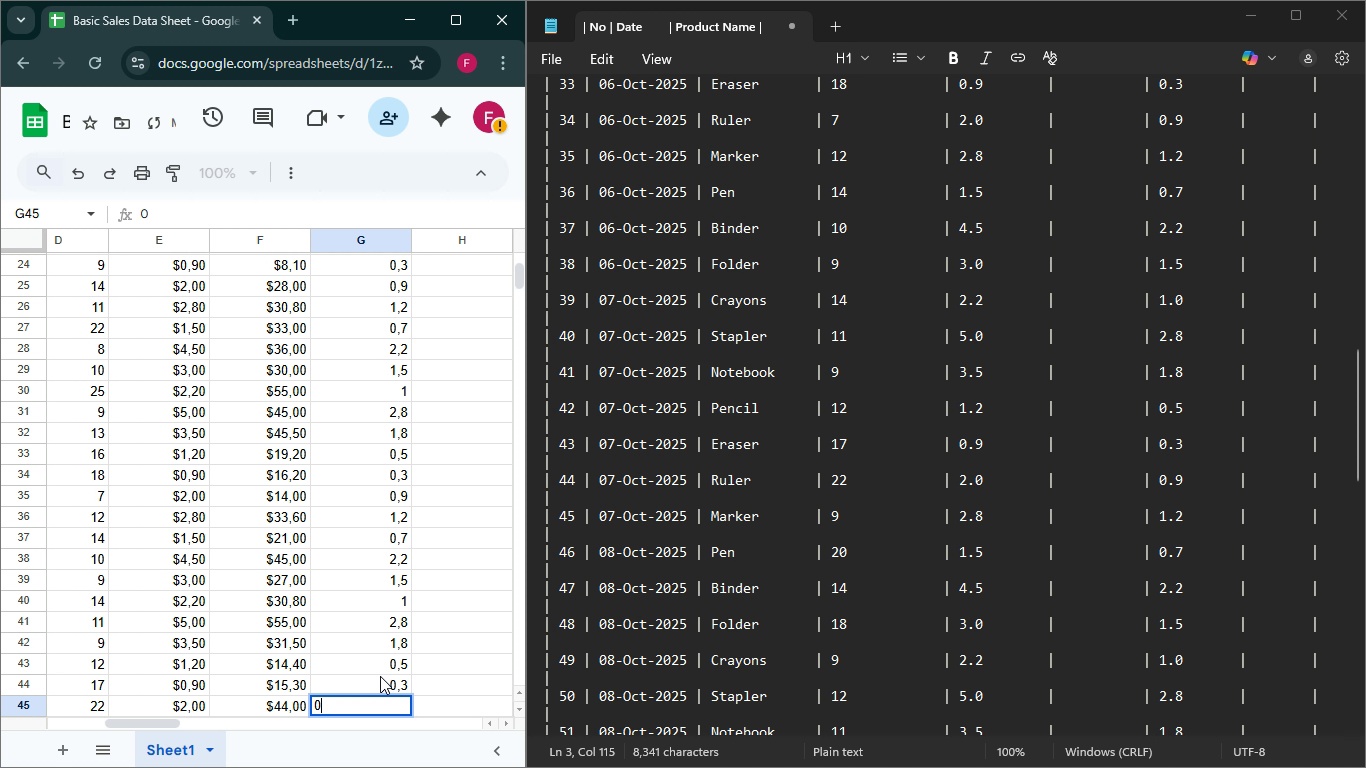 
key(0)
 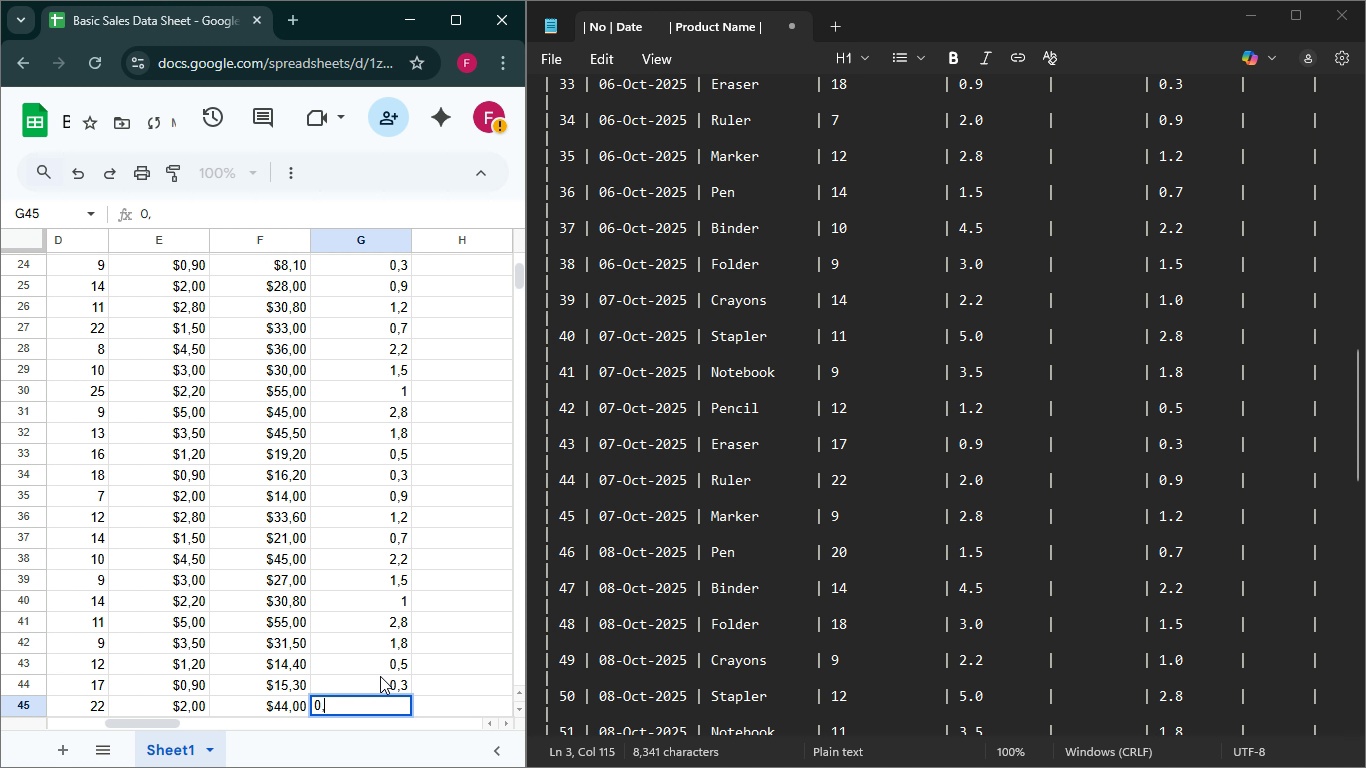 
key(Comma)
 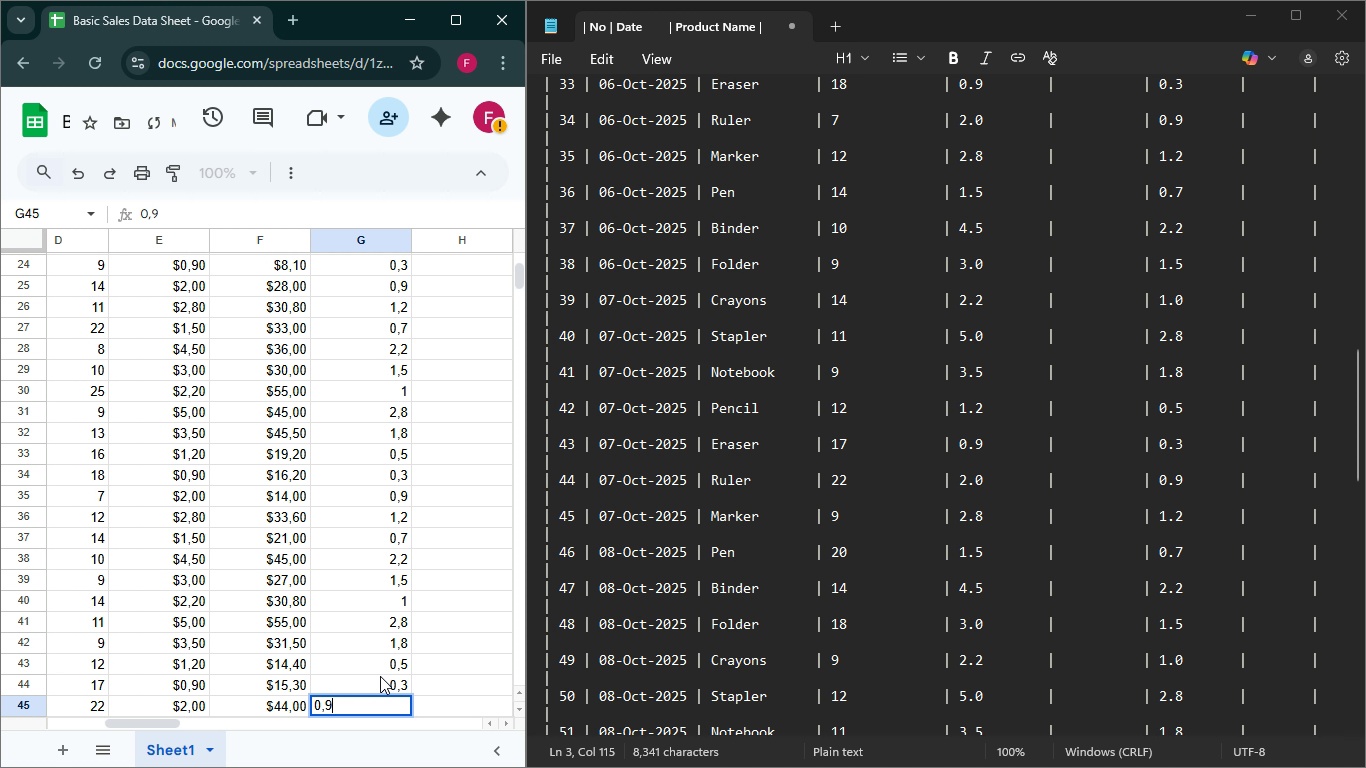 
key(9)
 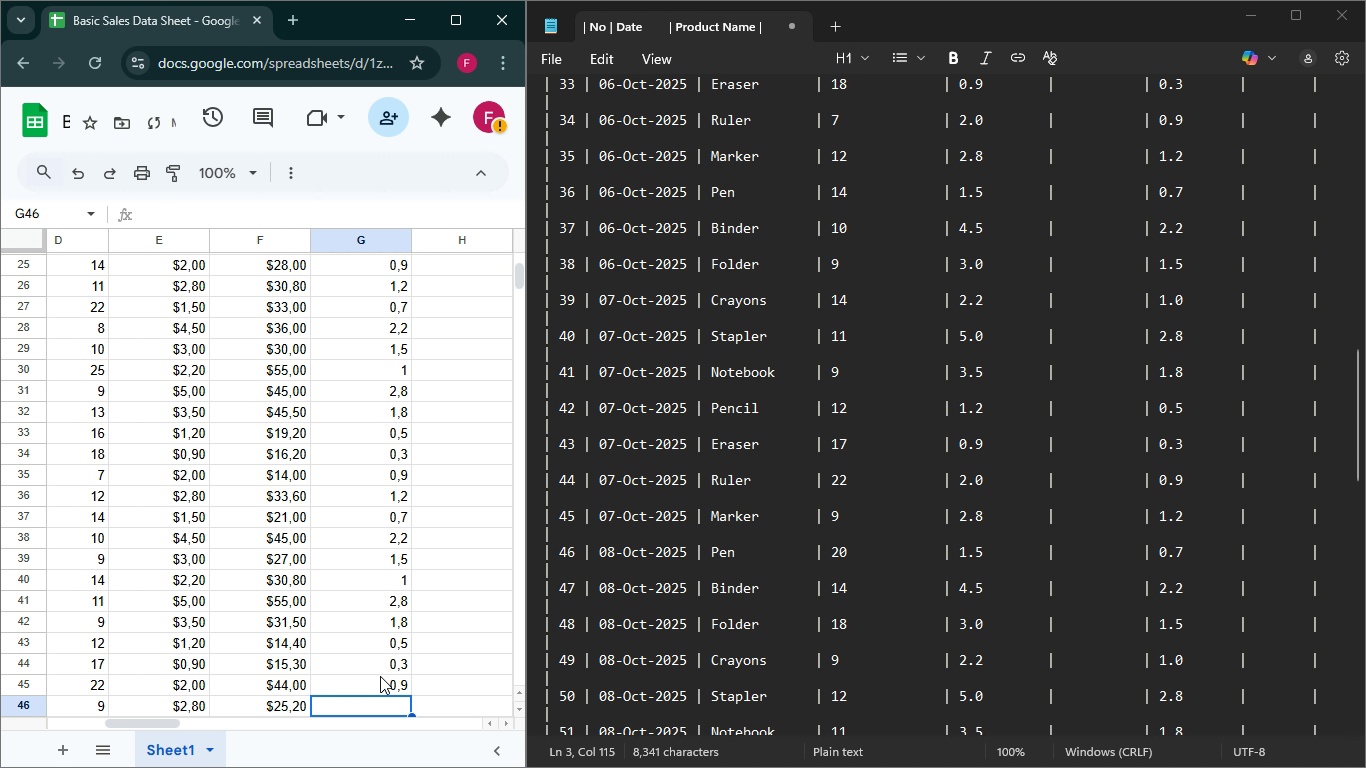 
key(Enter)
 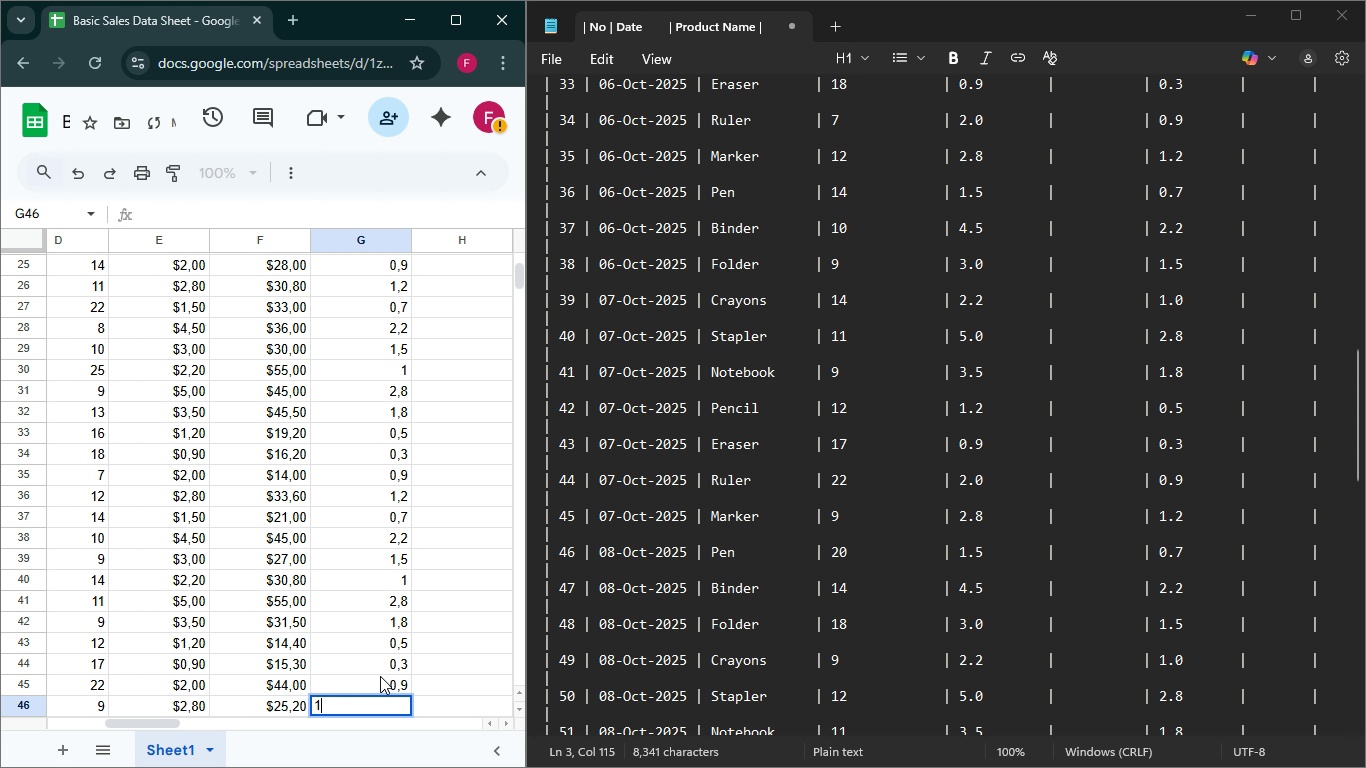 
key(1)
 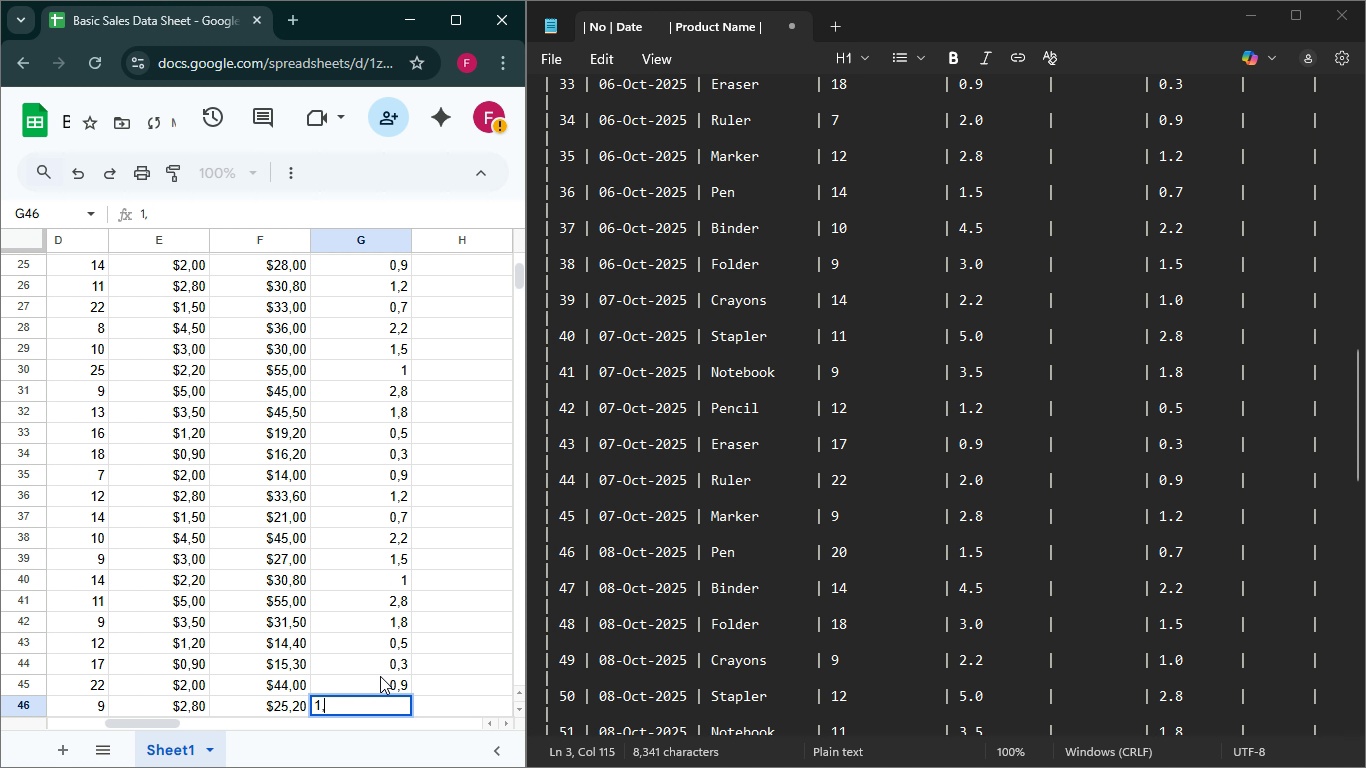 
key(Comma)
 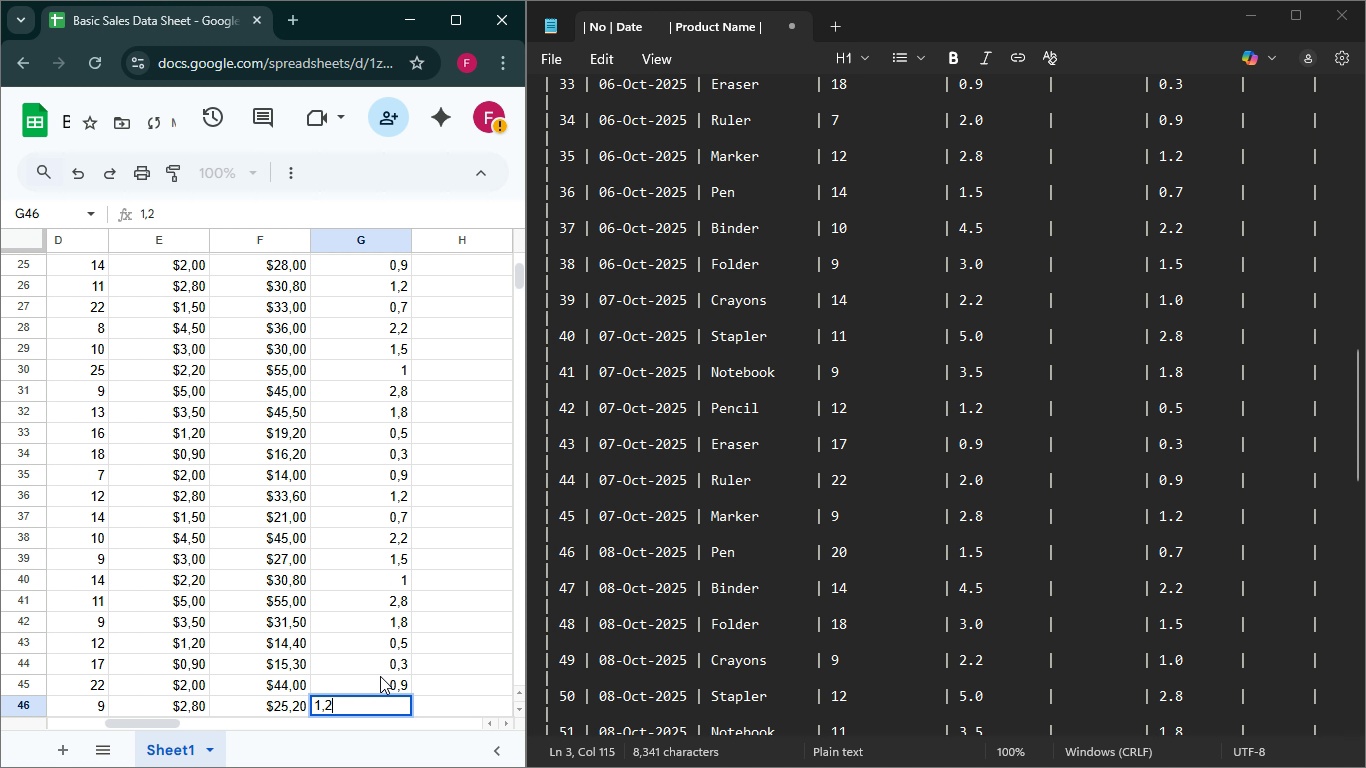 
key(2)
 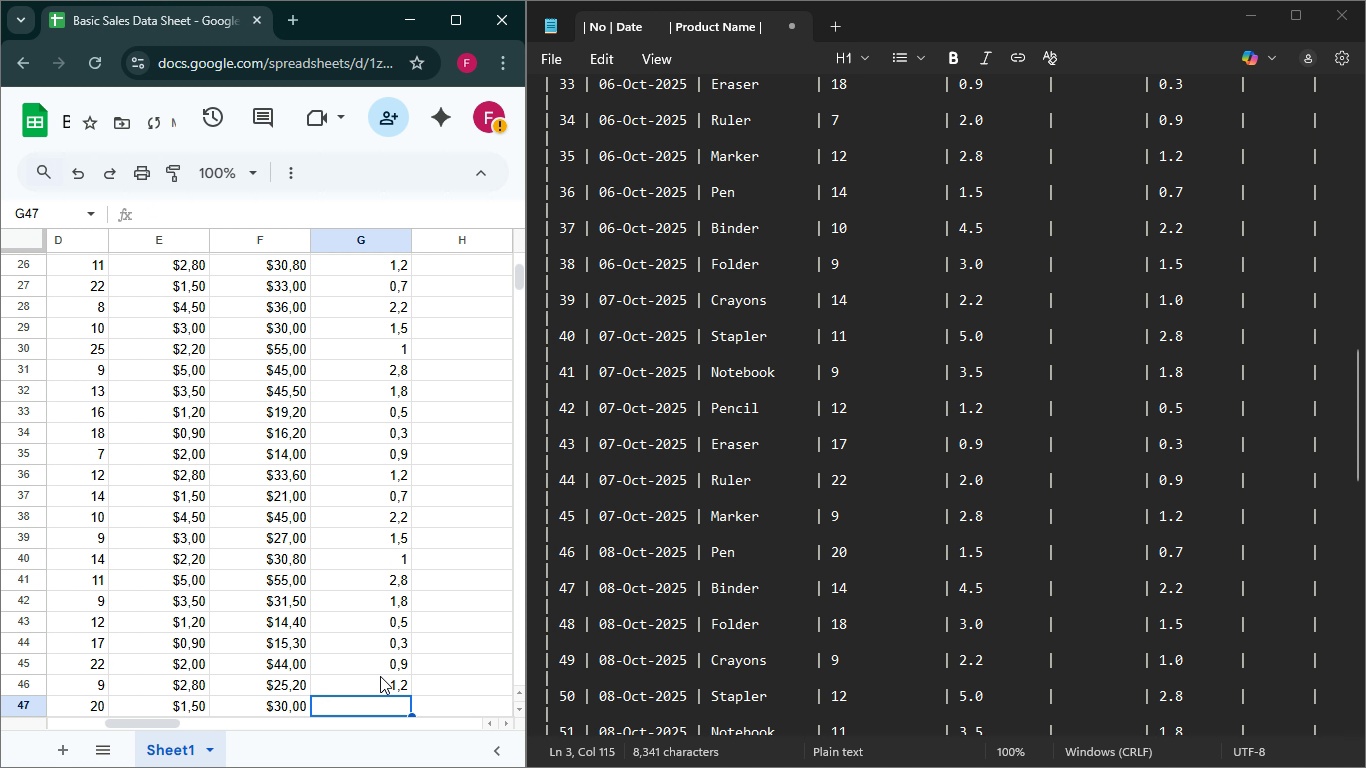 
key(Enter)
 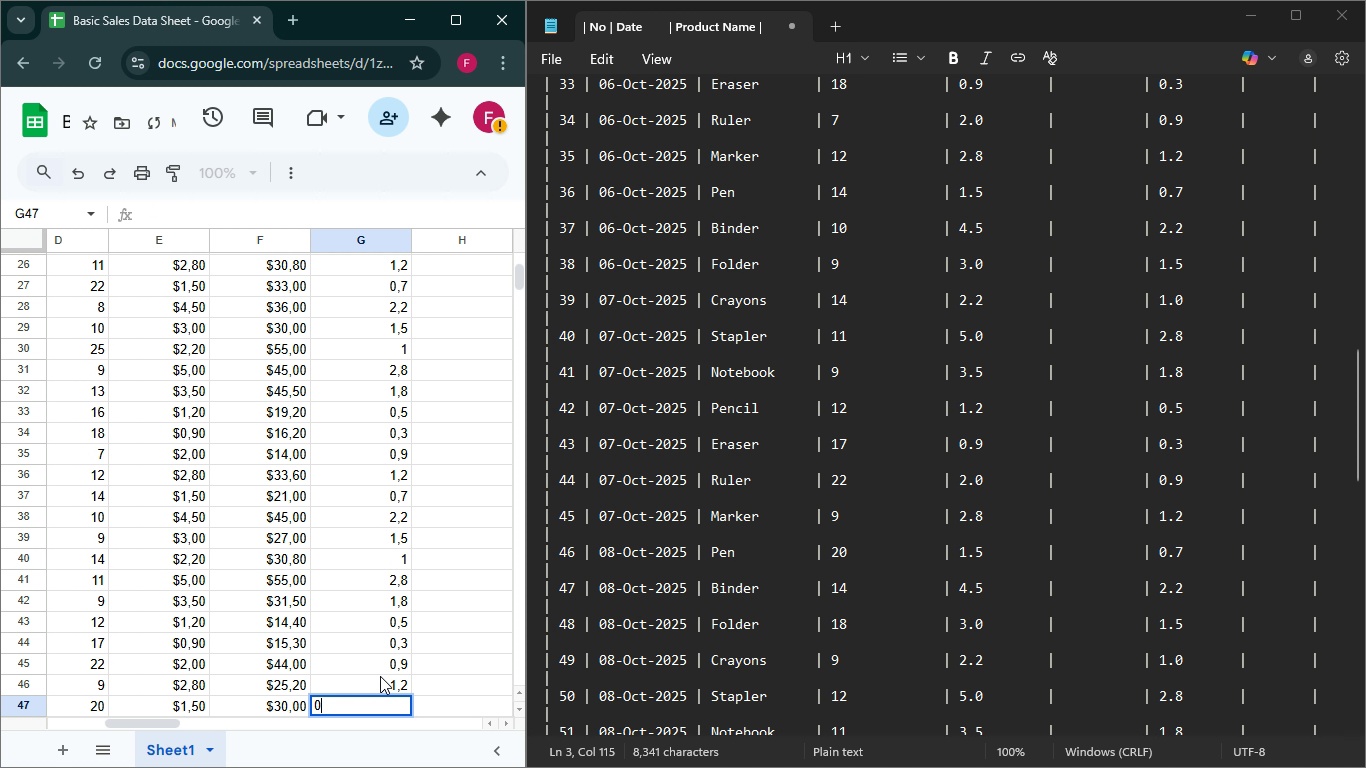 
key(0)
 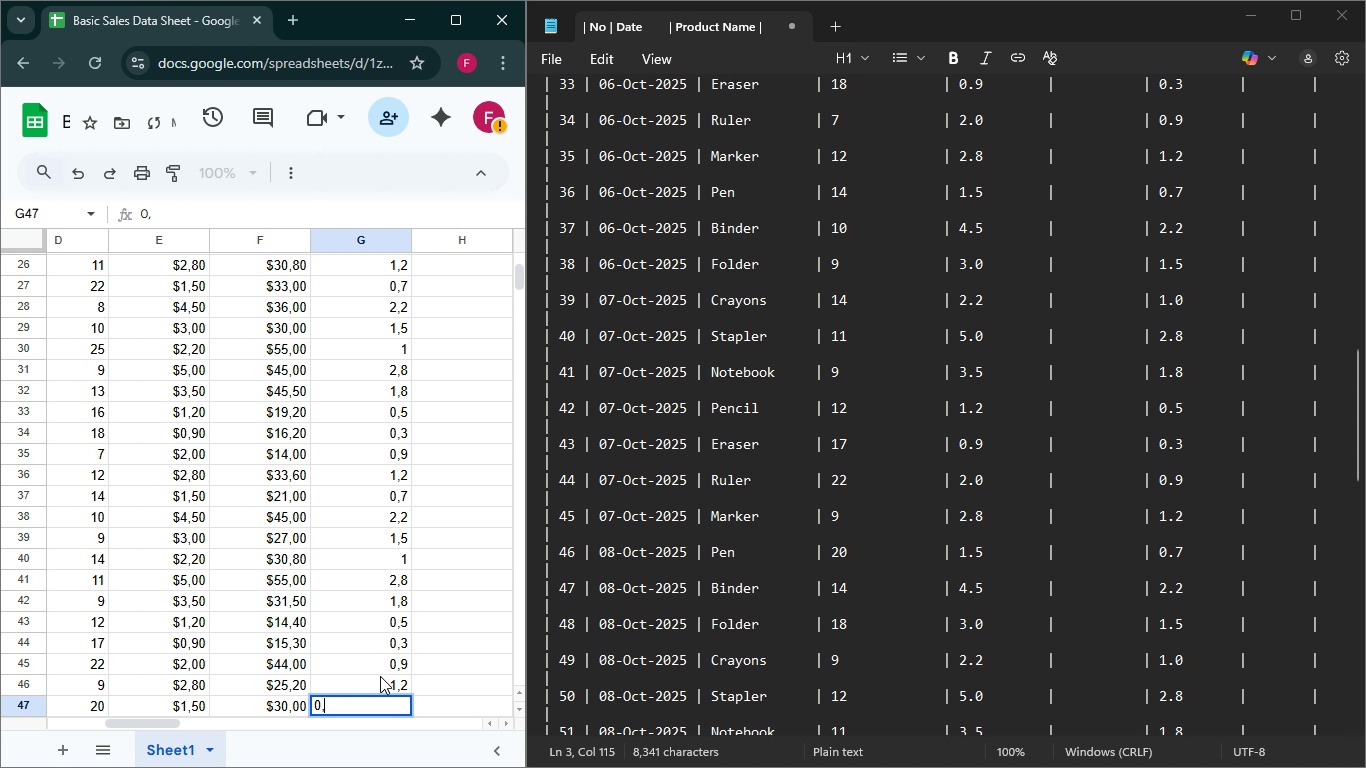 
key(Comma)
 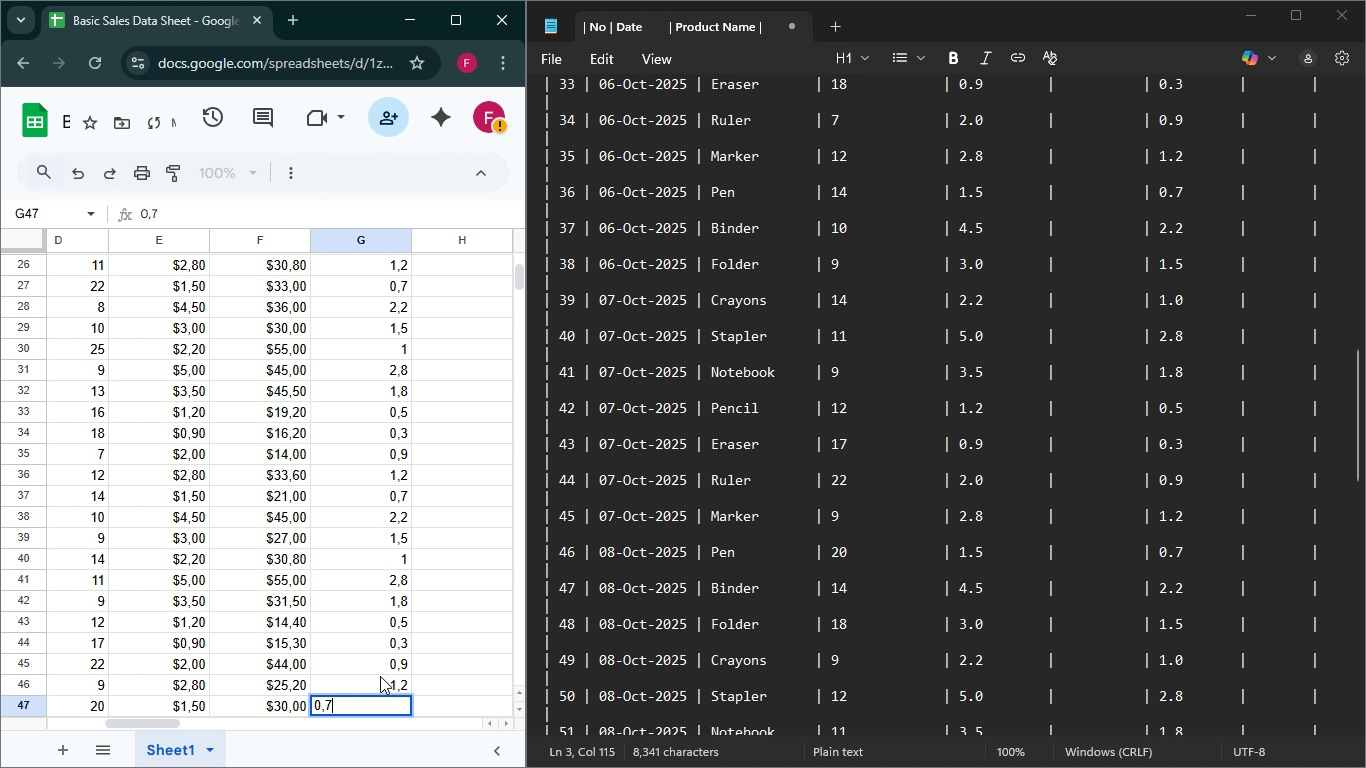 
key(7)
 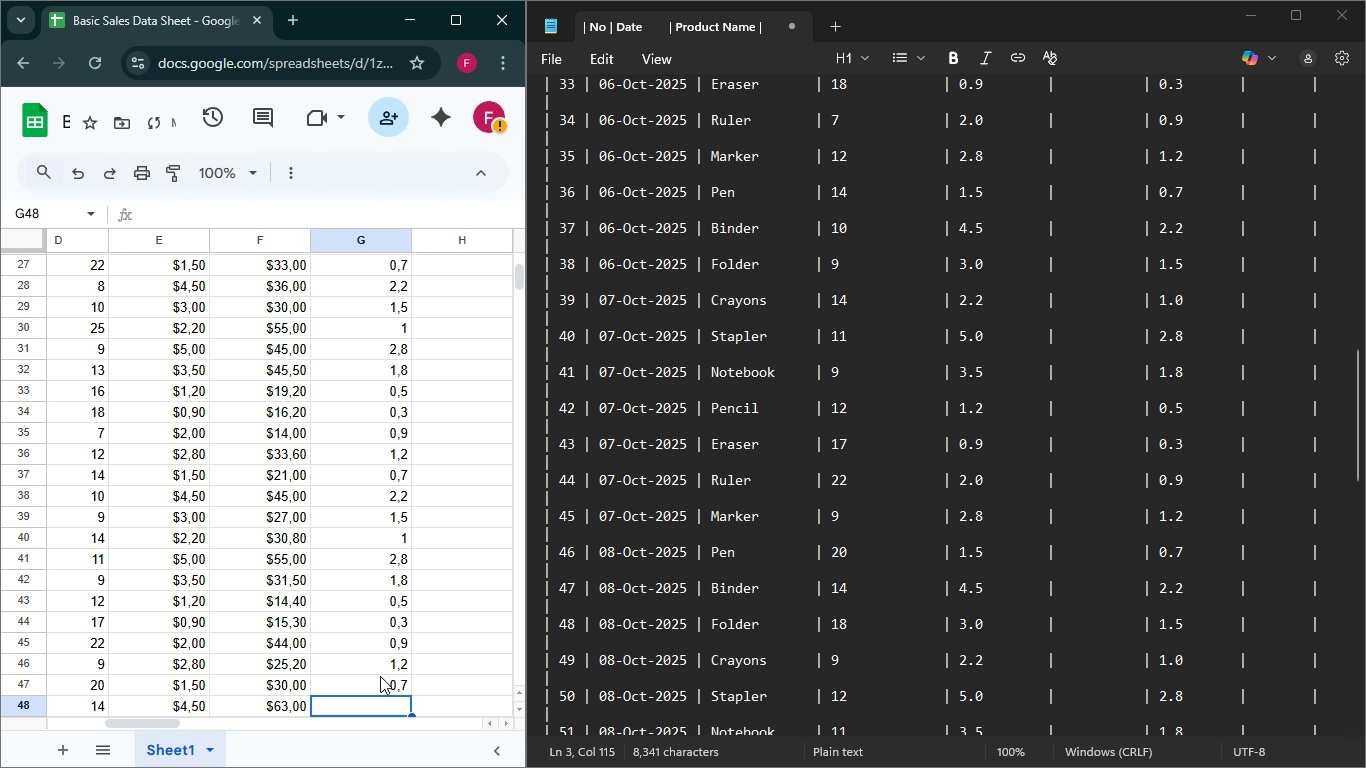 
key(Enter)
 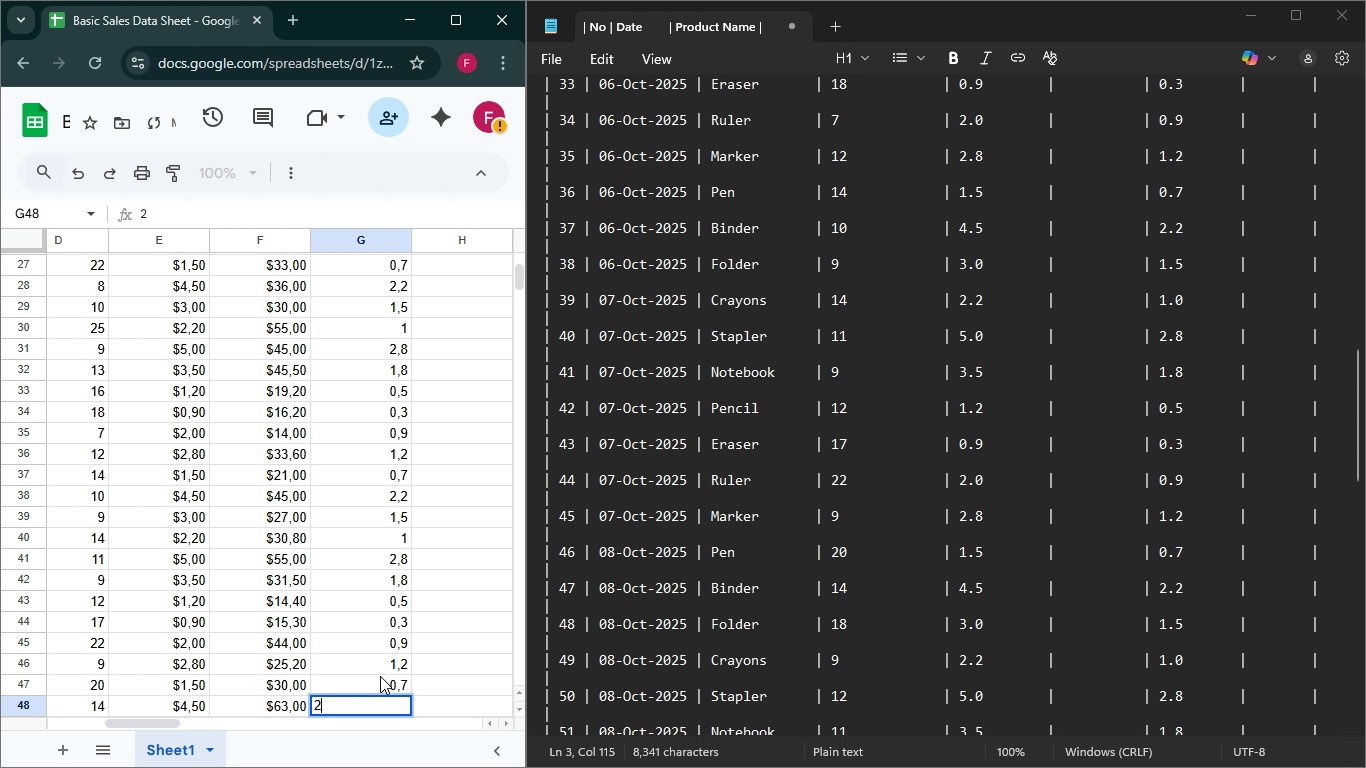 
type(2,20,7)
 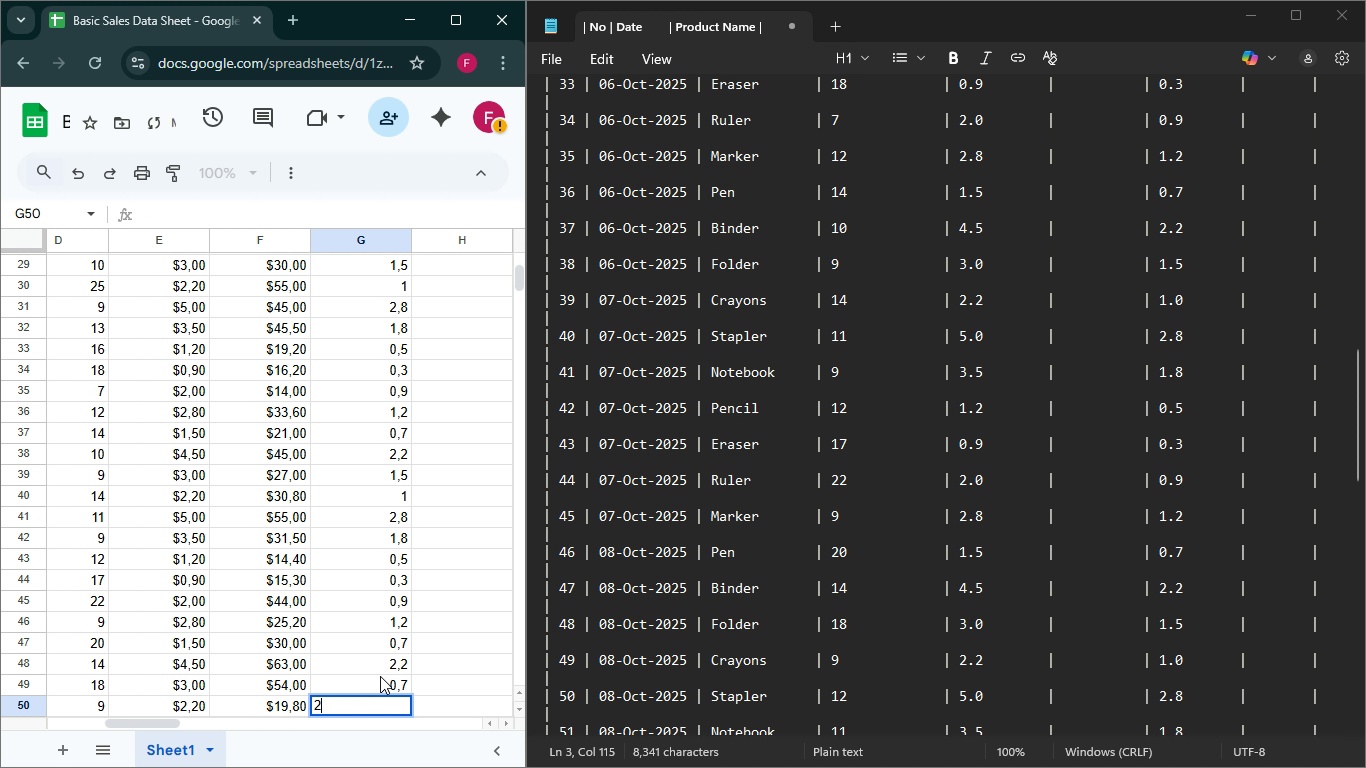 
hold_key(key=Enter, duration=0.51)
 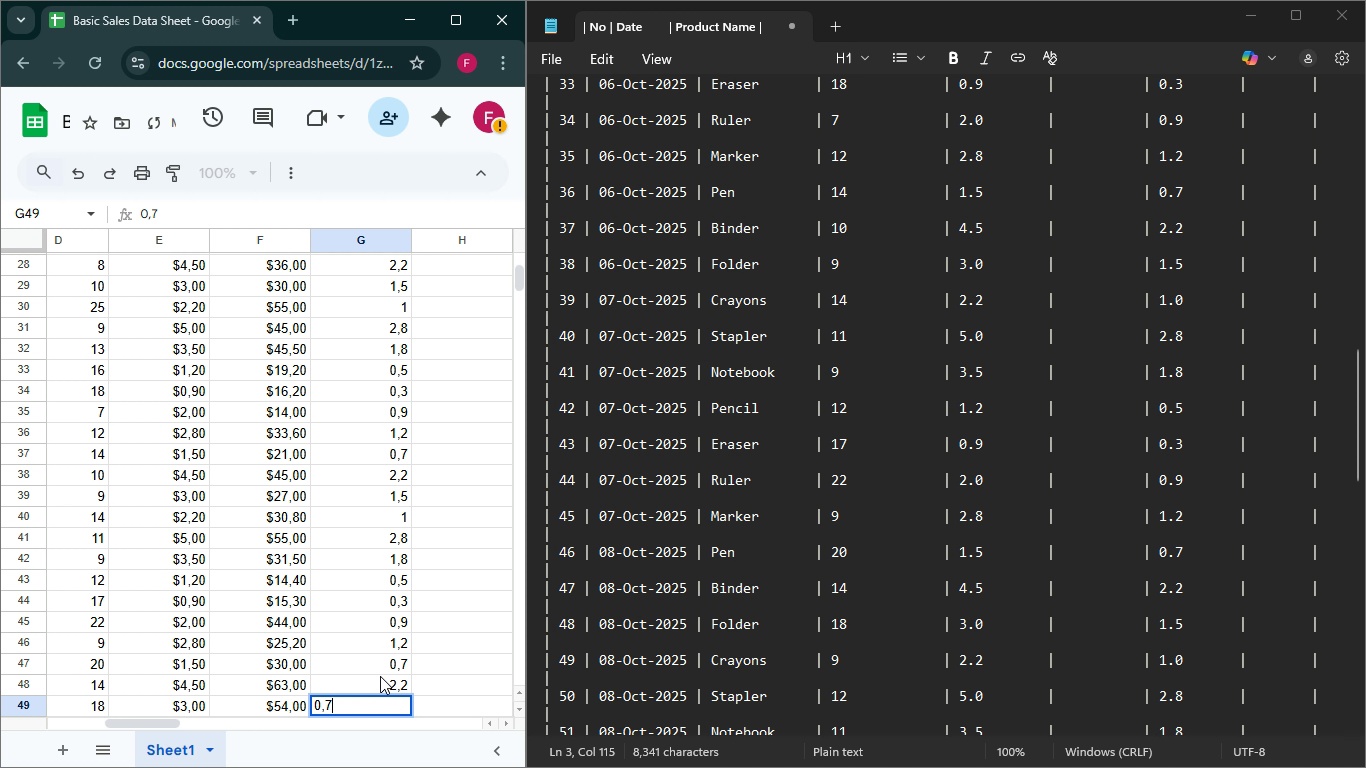 
key(Enter)
 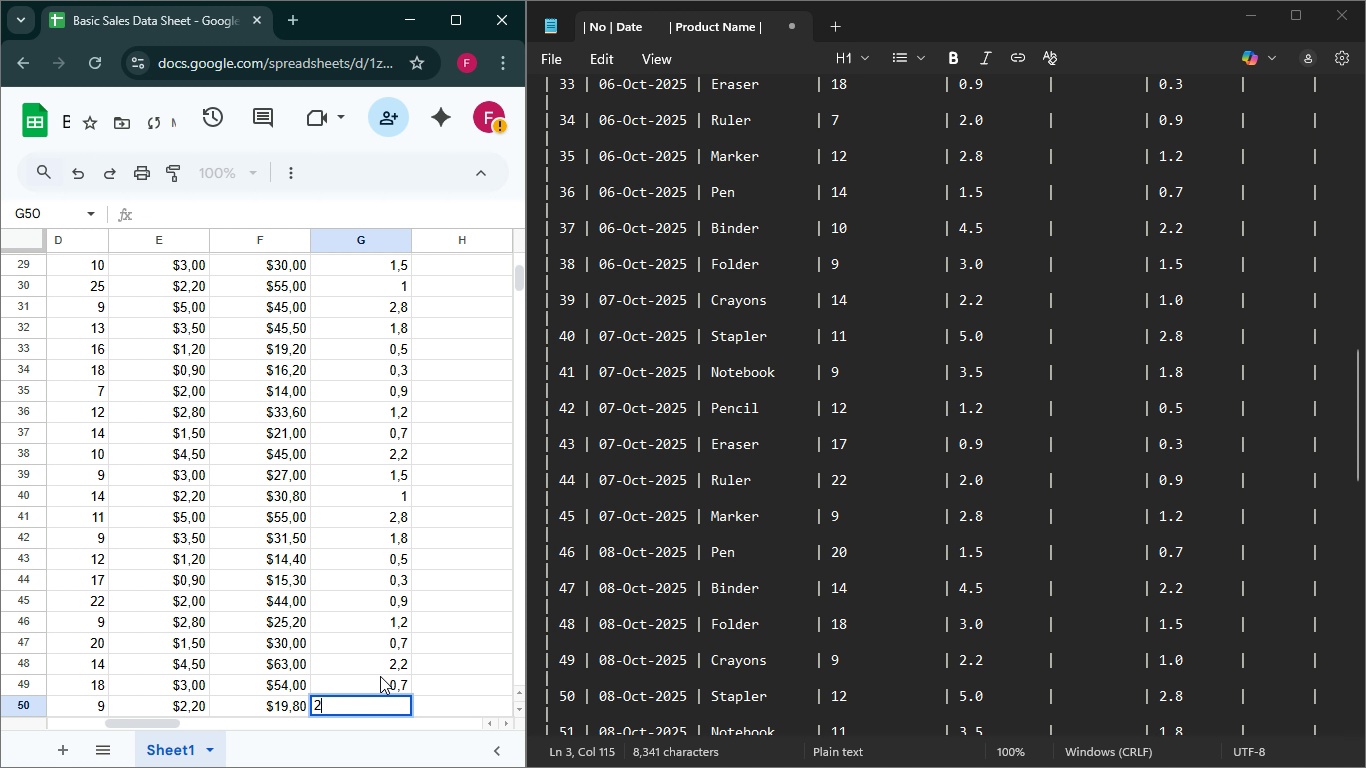 
key(2)
 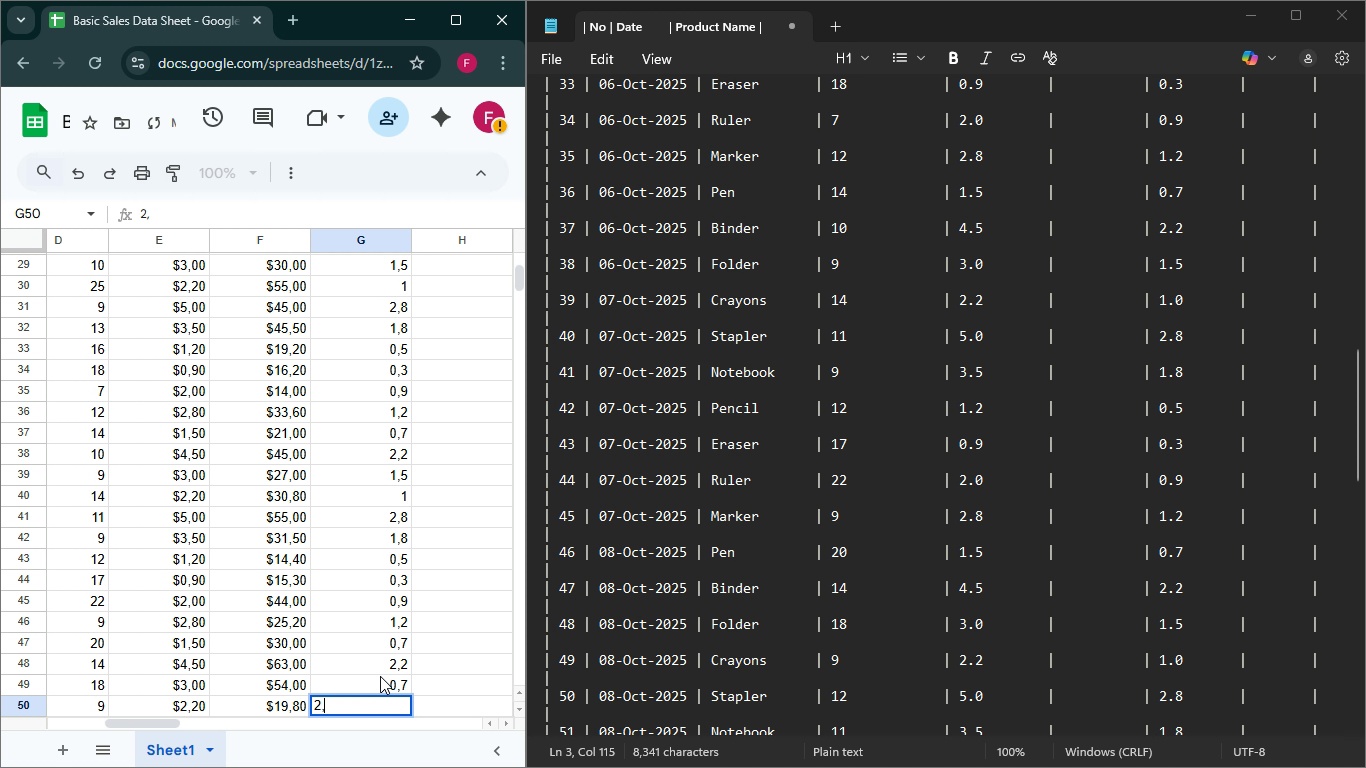 
key(Comma)
 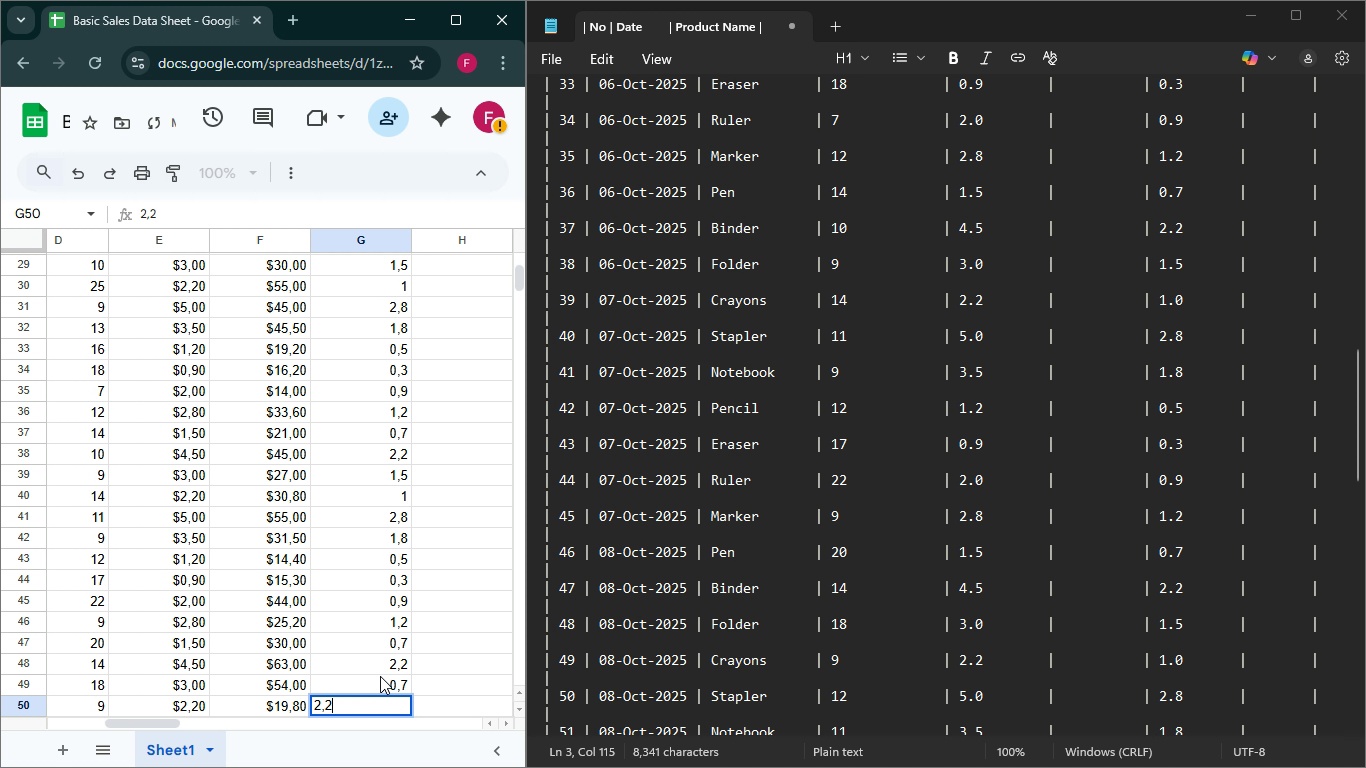 
key(2)
 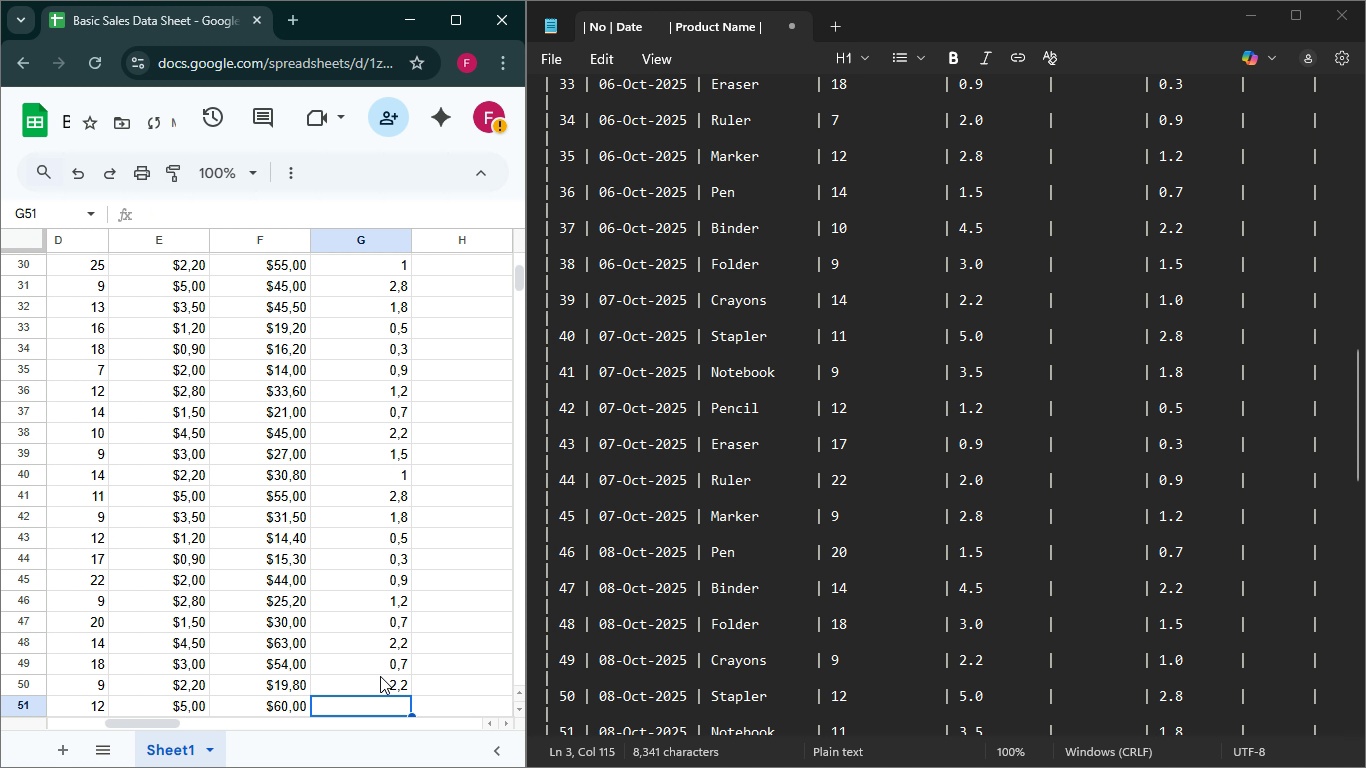 
key(Enter)
 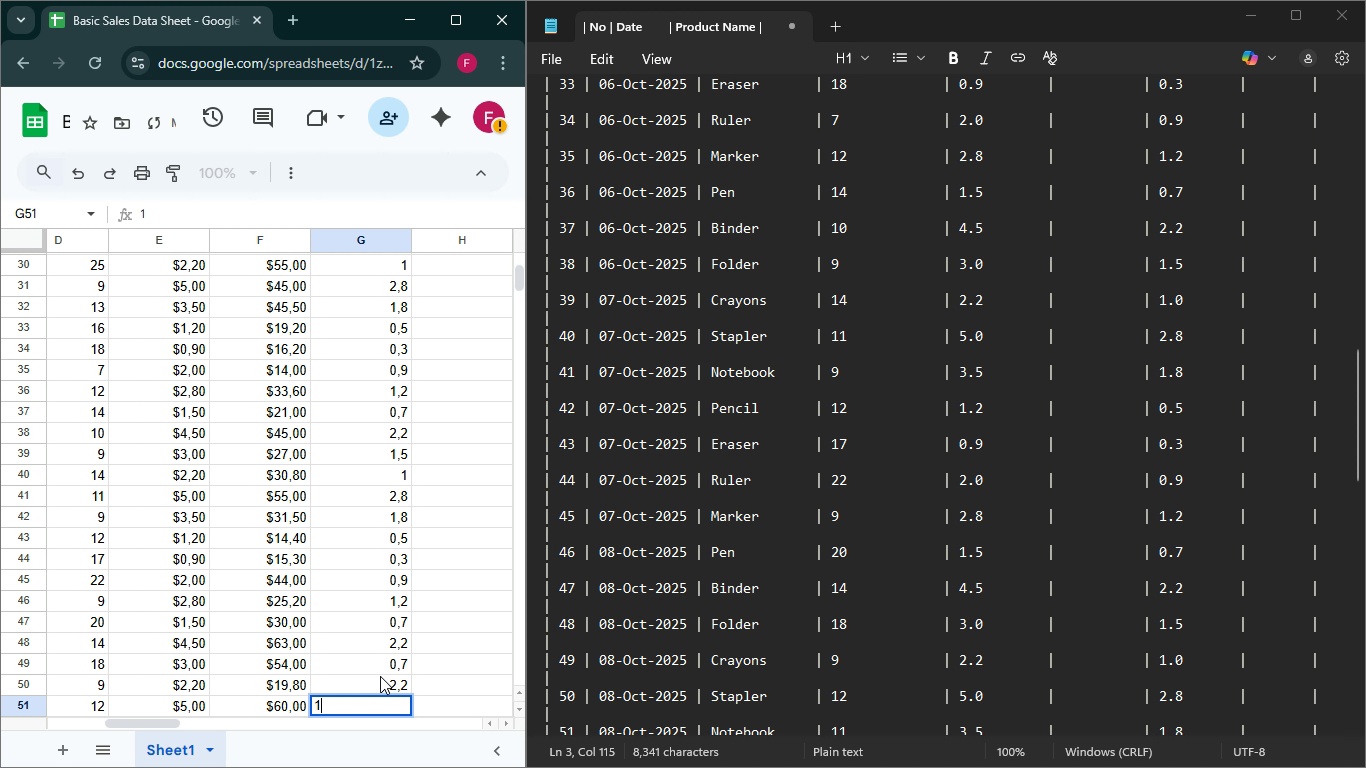 
key(1)
 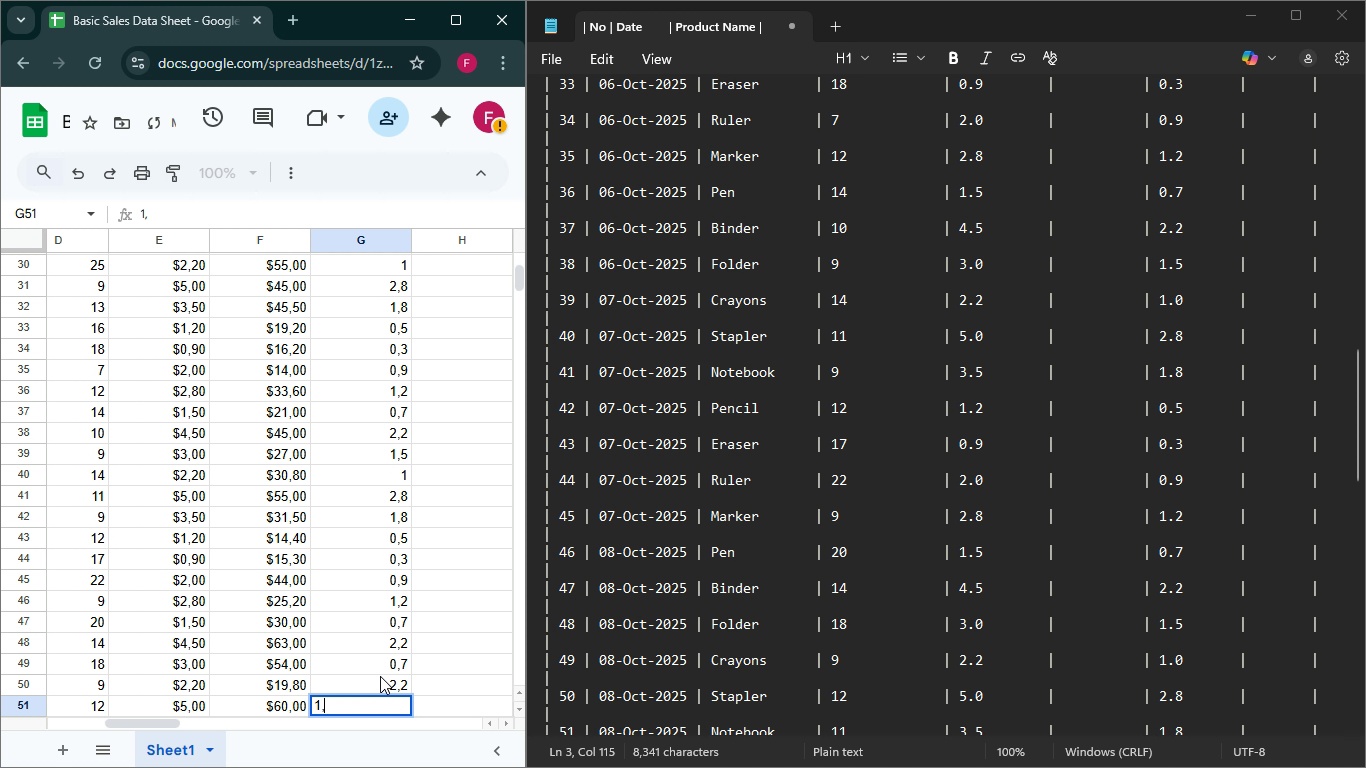 
key(Comma)
 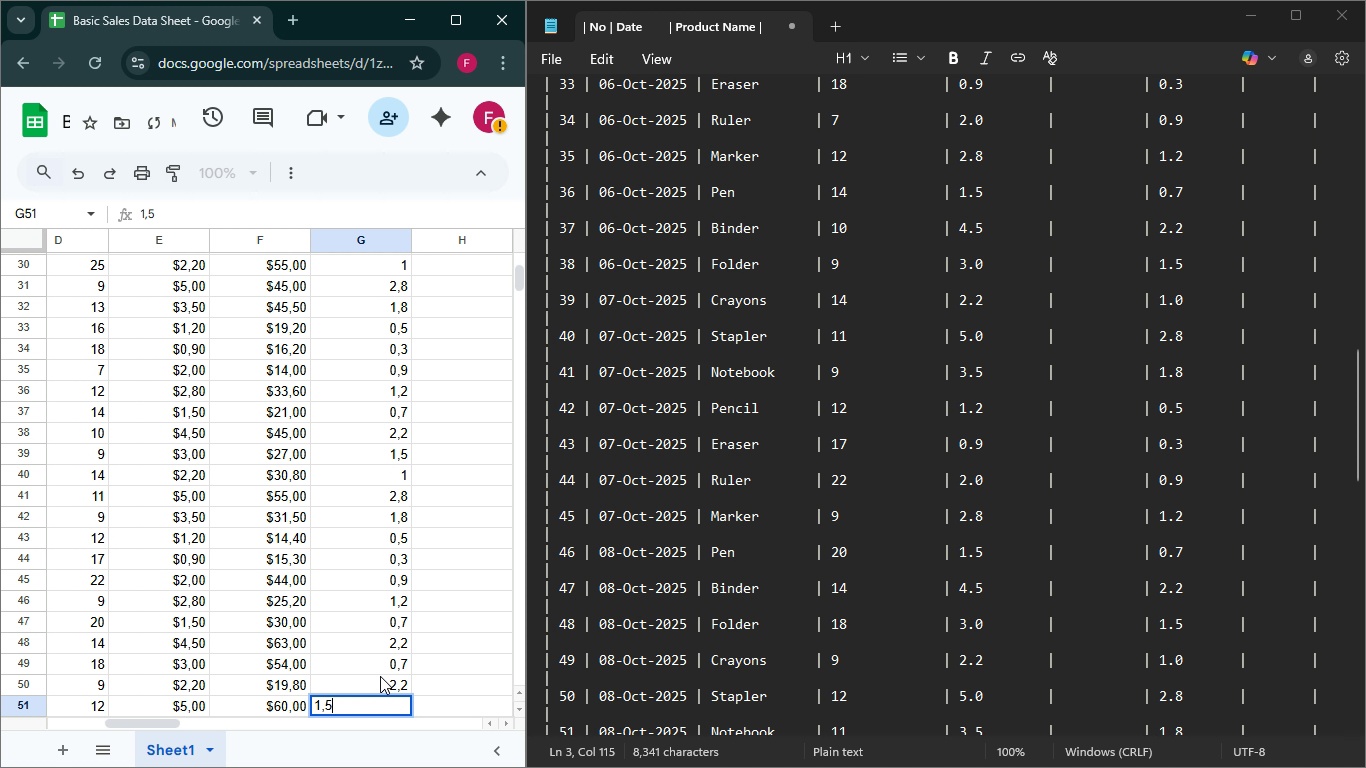 
key(5)
 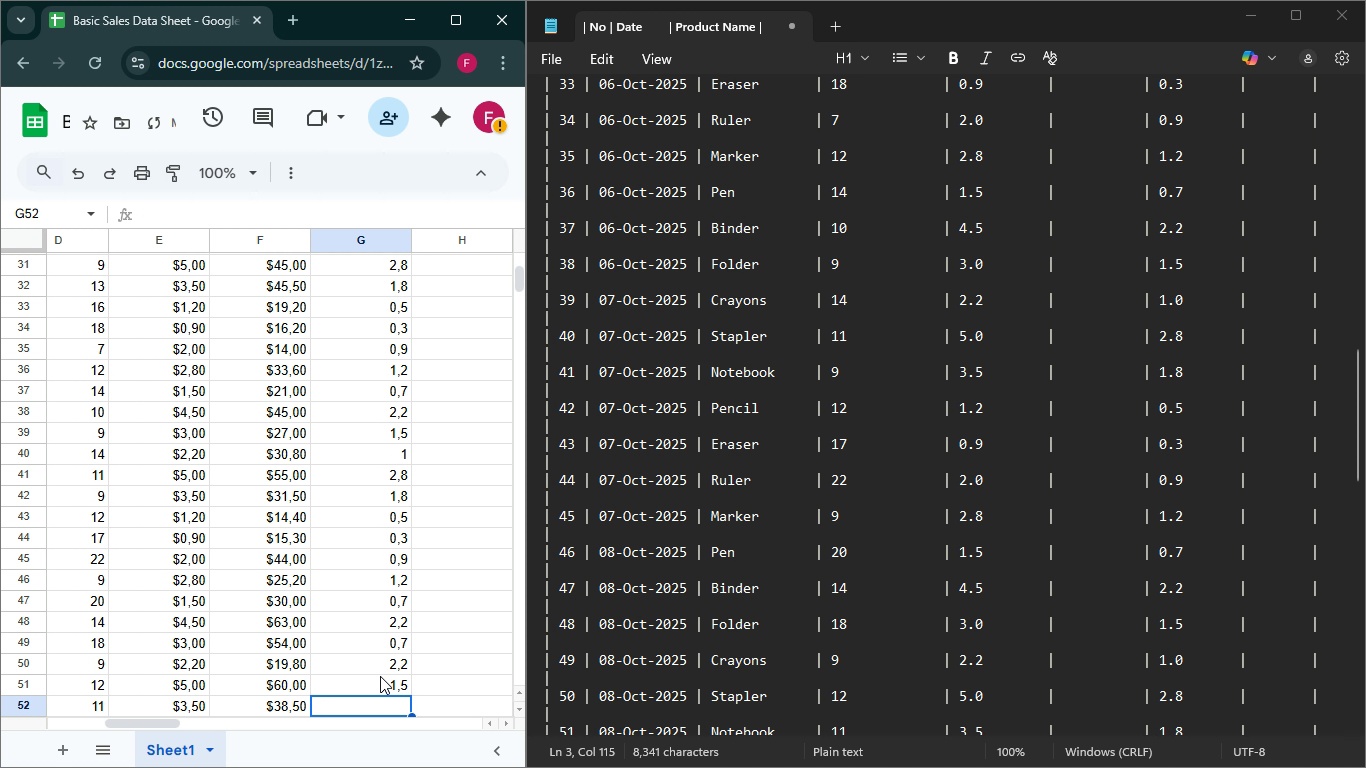 
key(Enter)
 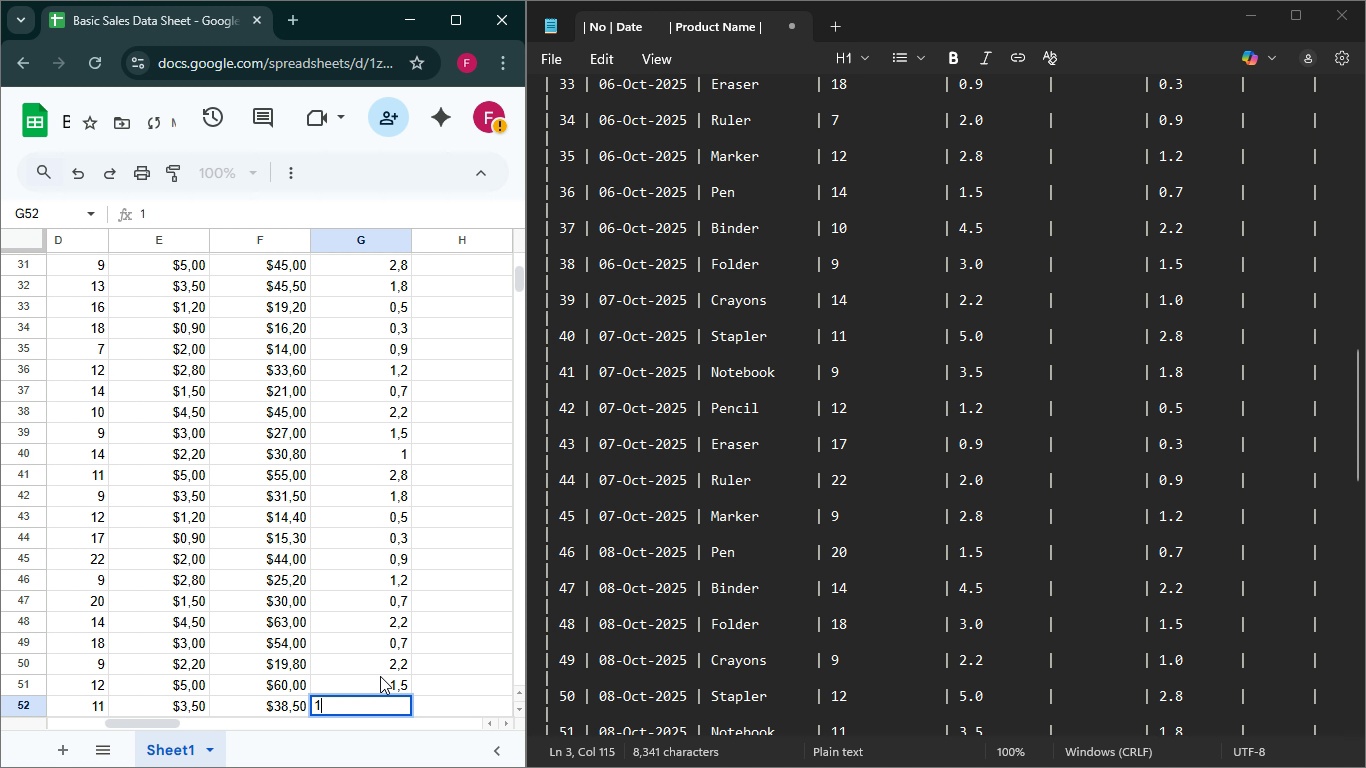 
key(1)
 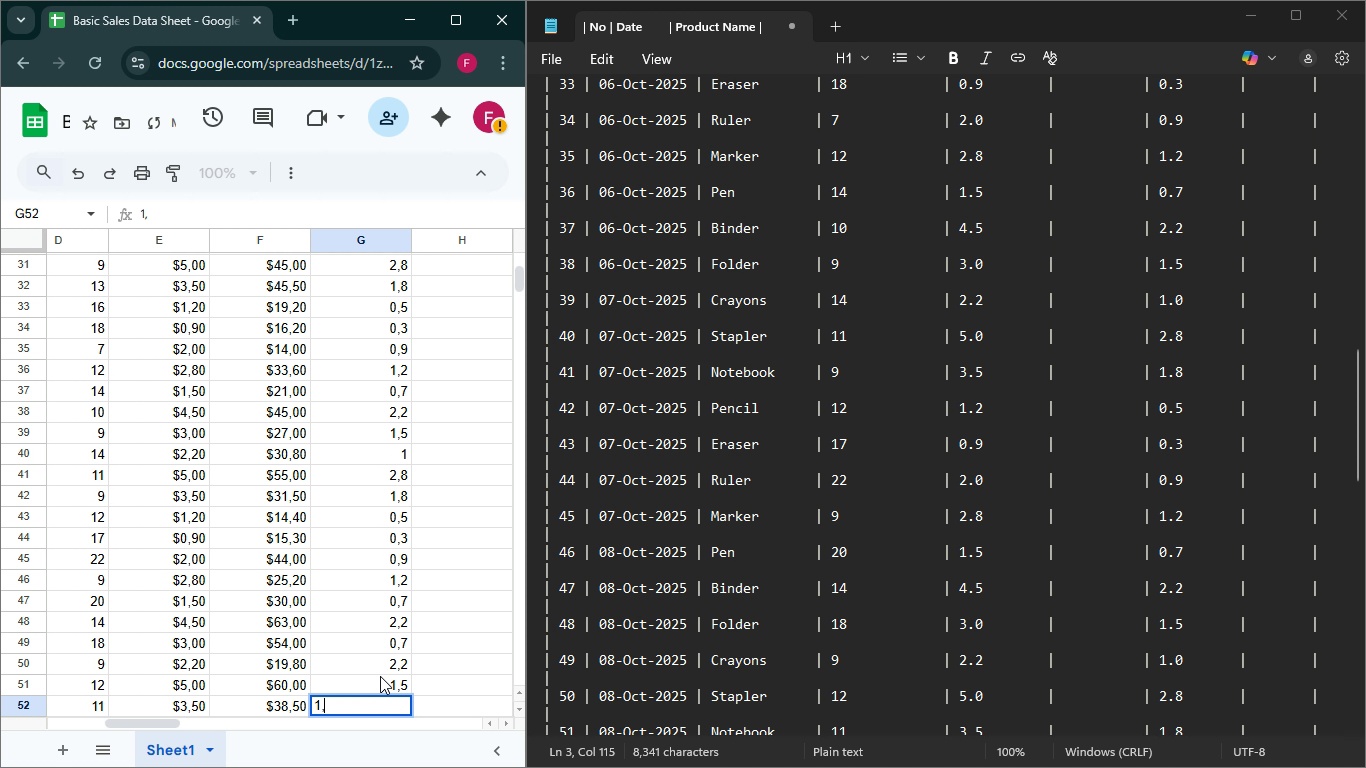 
key(Comma)
 